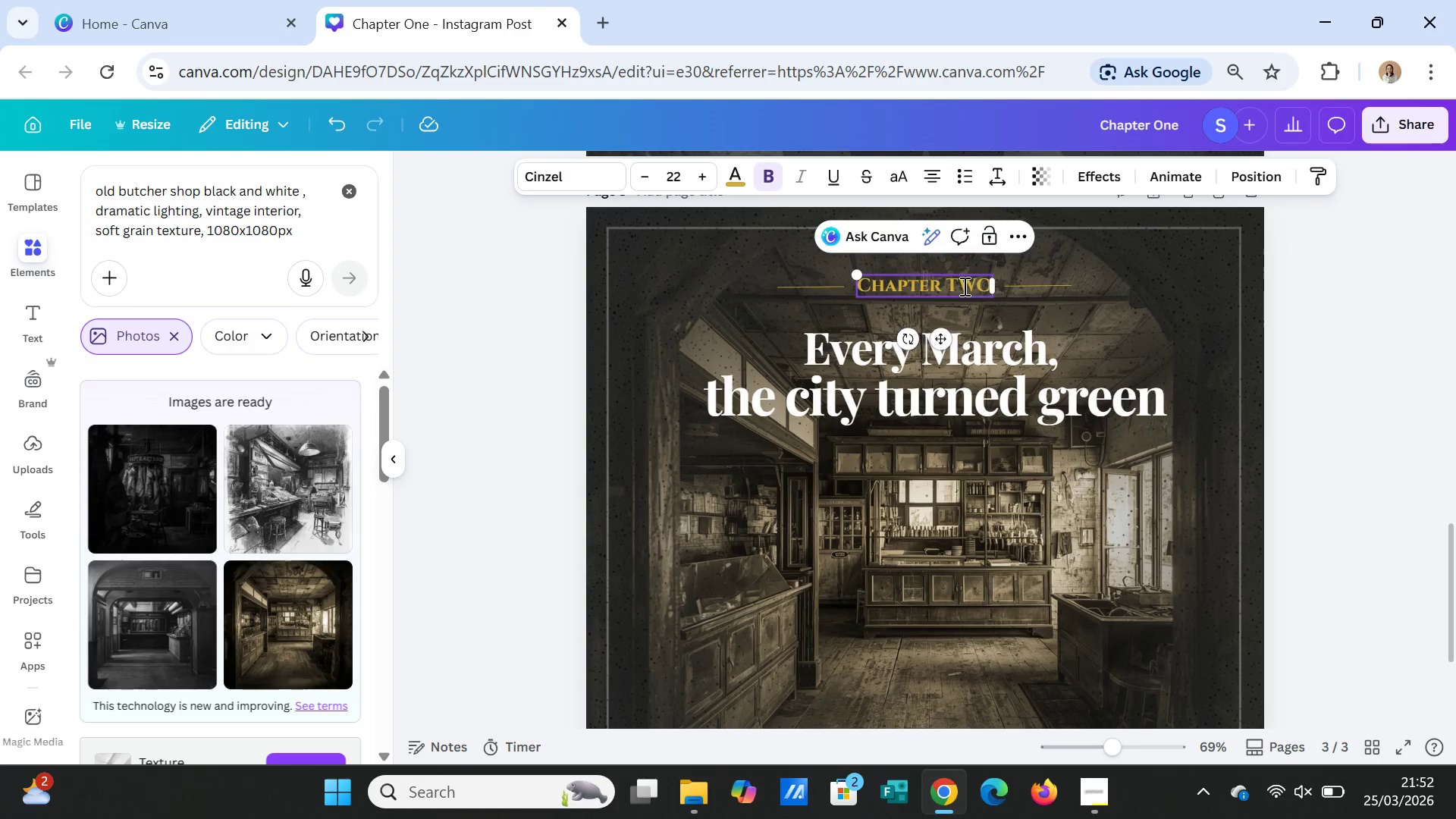 
left_click_drag(start_coordinate=[963, 286], to_coordinate=[985, 284])
 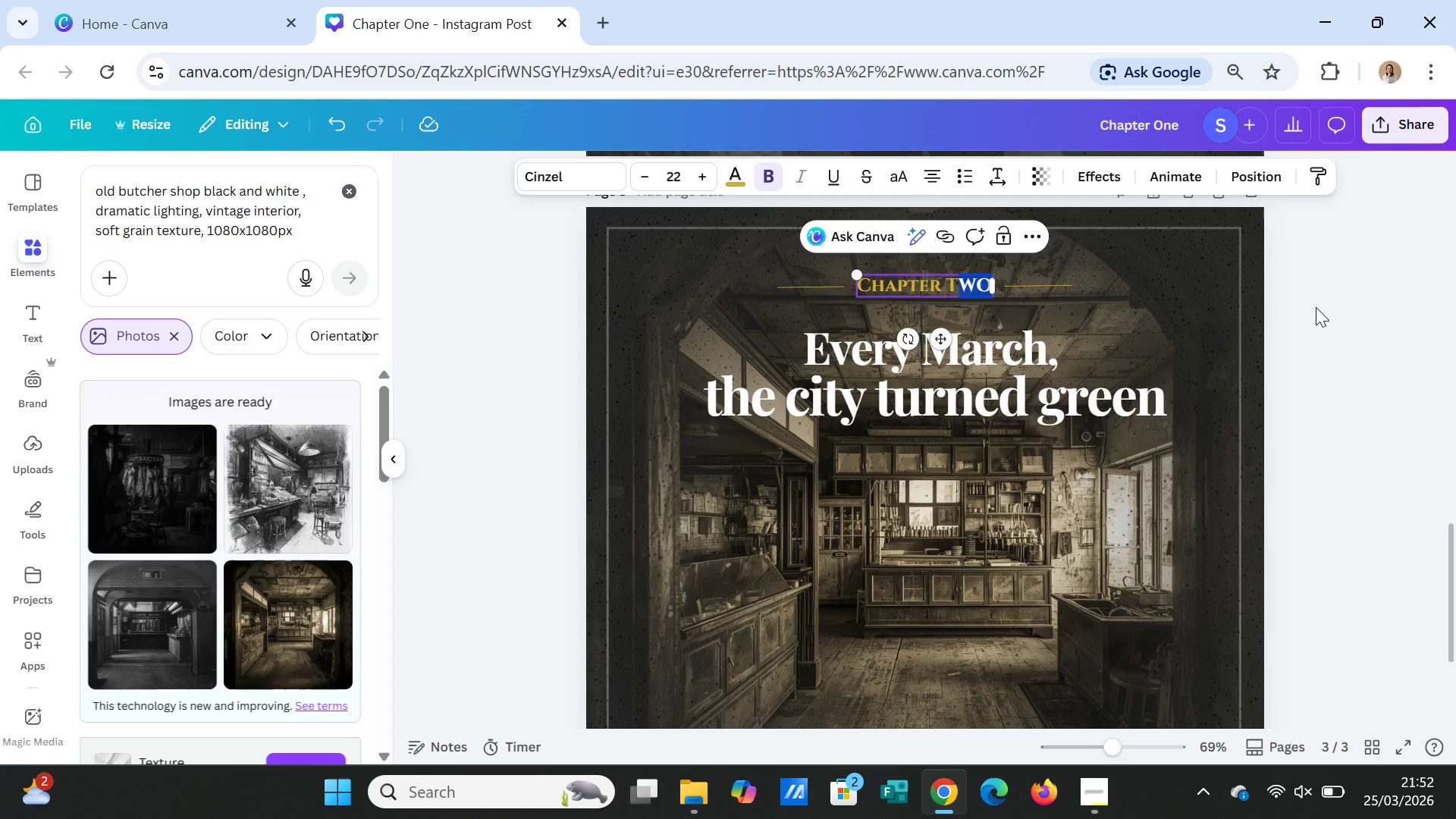 
wait(19.66)
 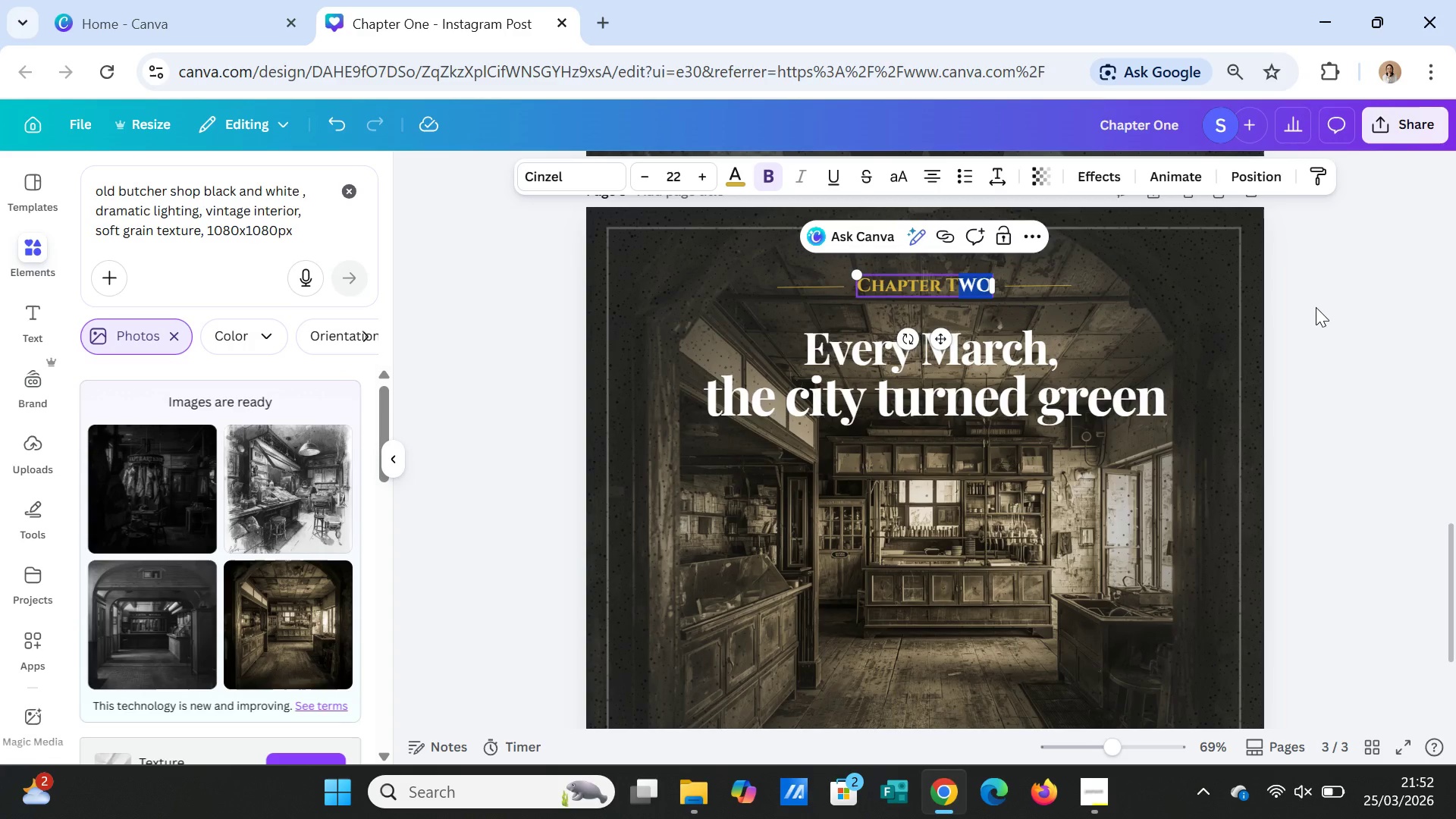 
type(HREE)
 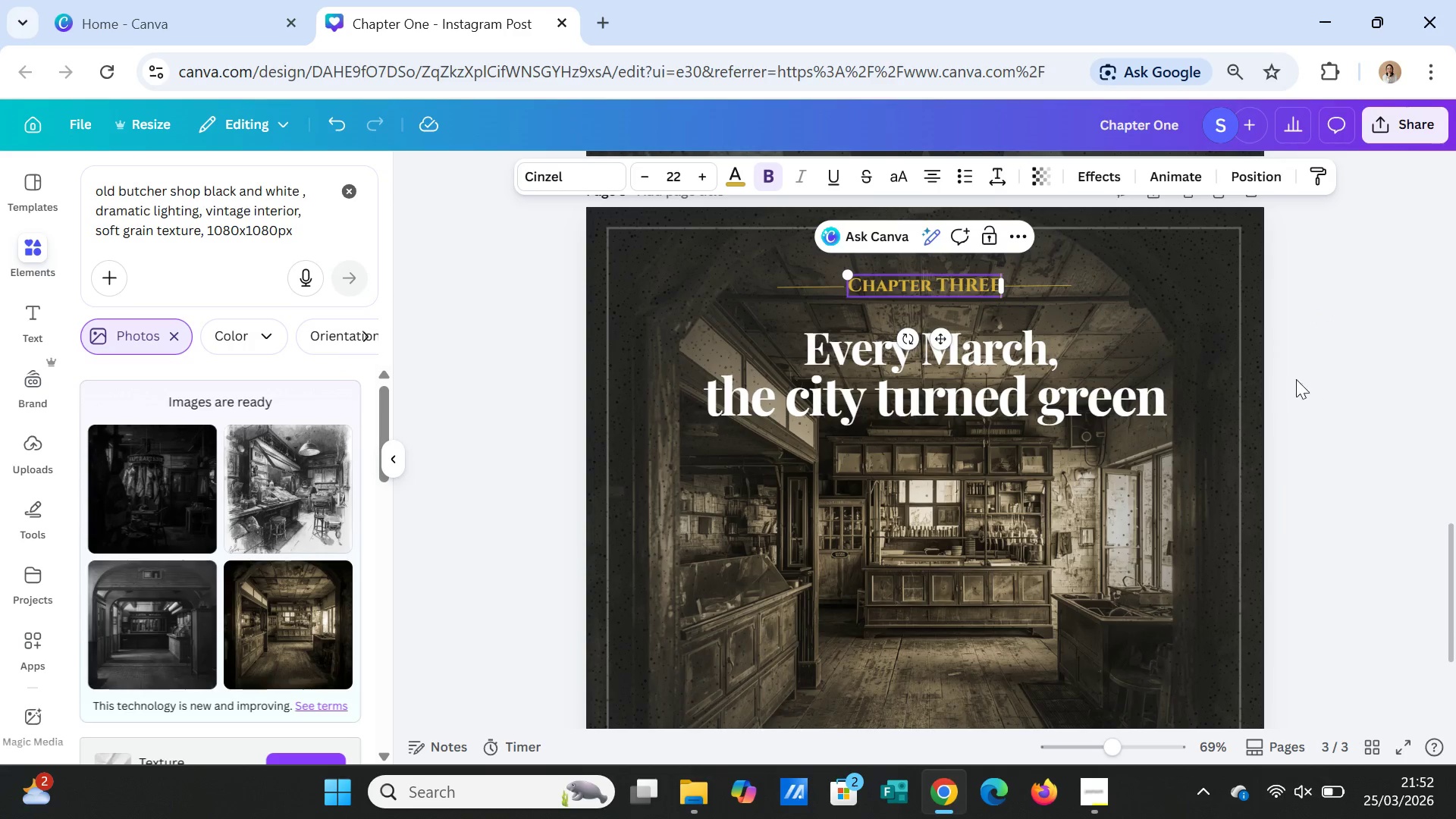 
left_click([1169, 323])
 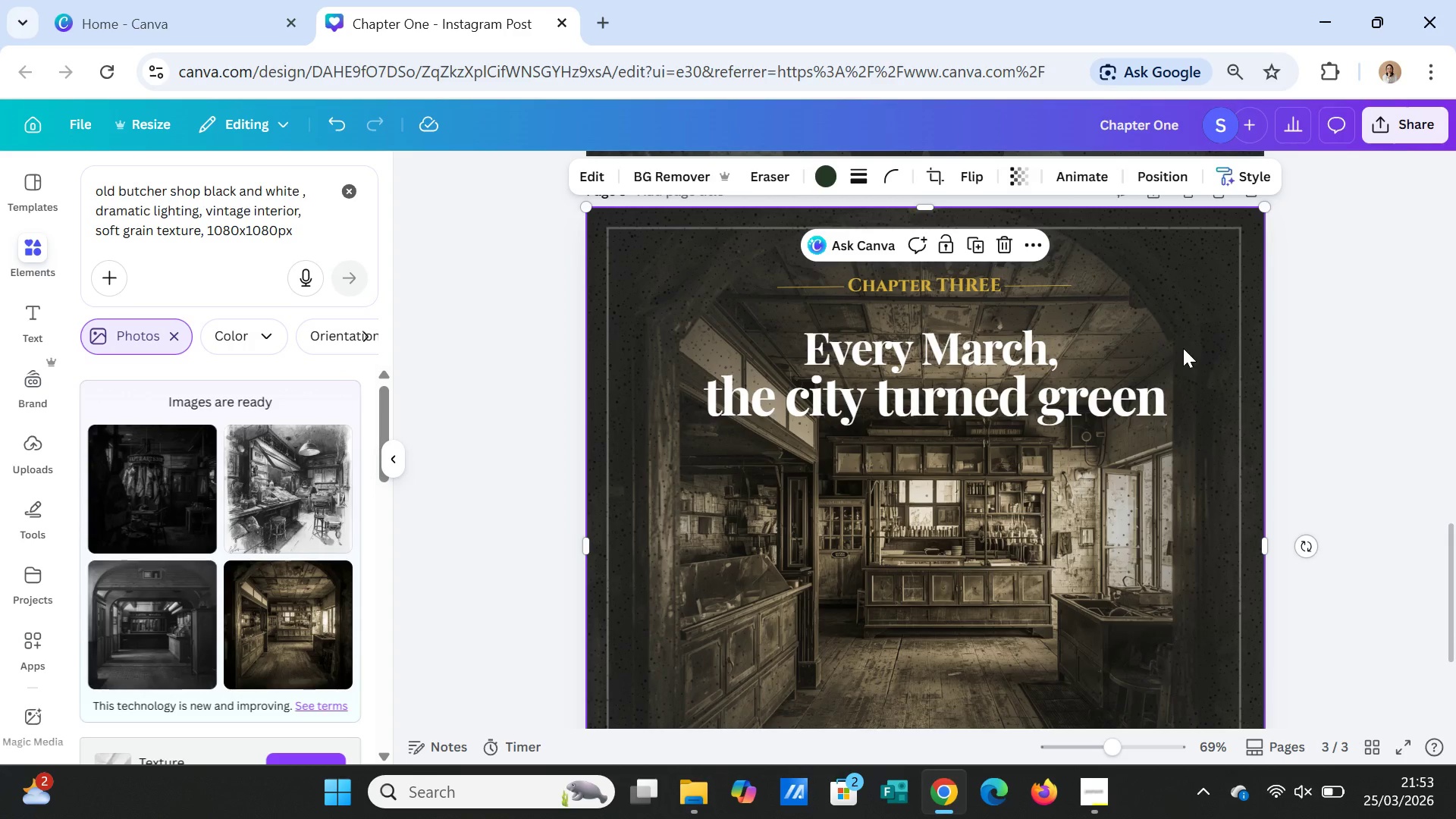 
wait(5.67)
 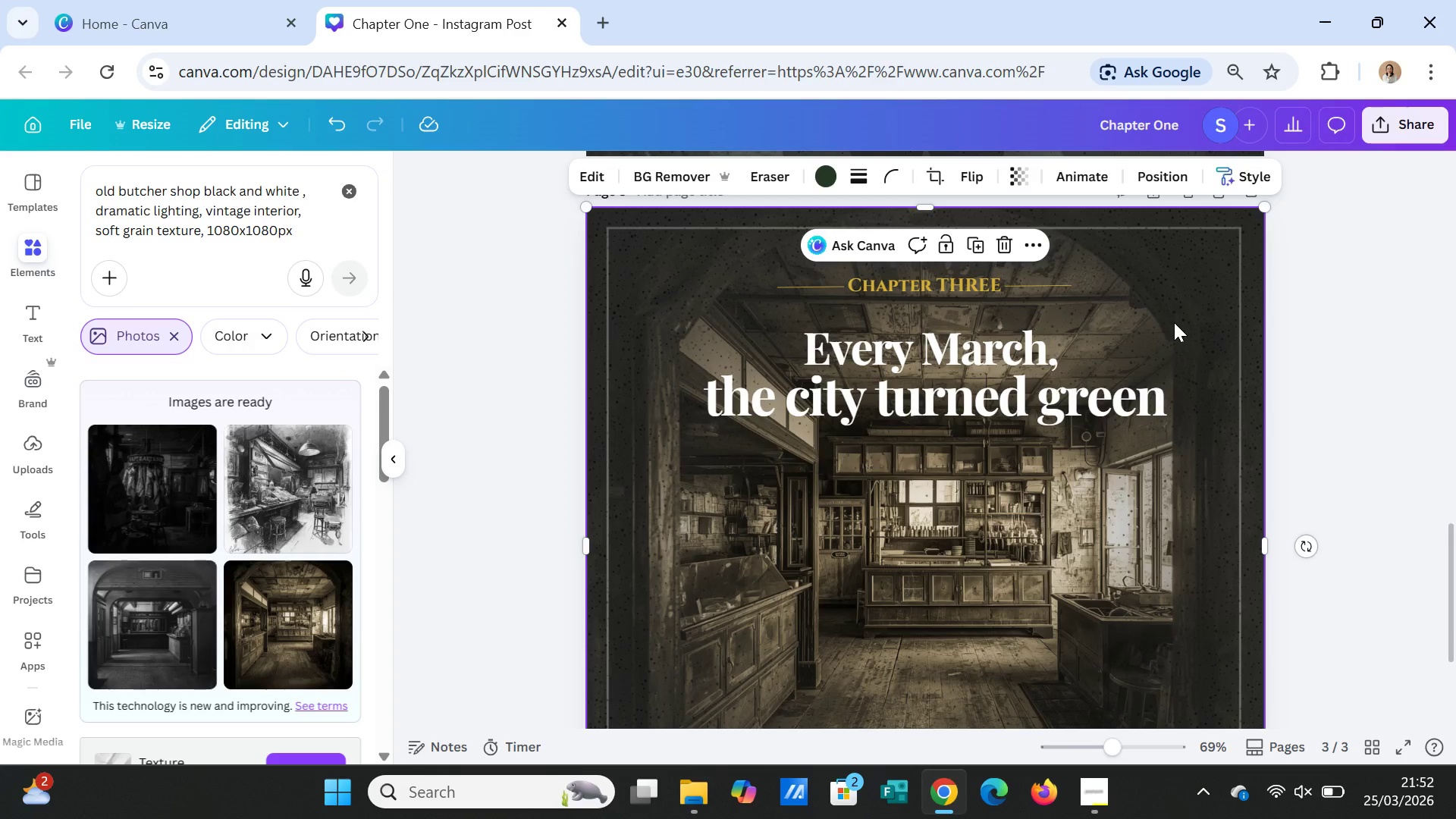 
scroll: coordinate [1177, 629], scroll_direction: down, amount: 1.0
 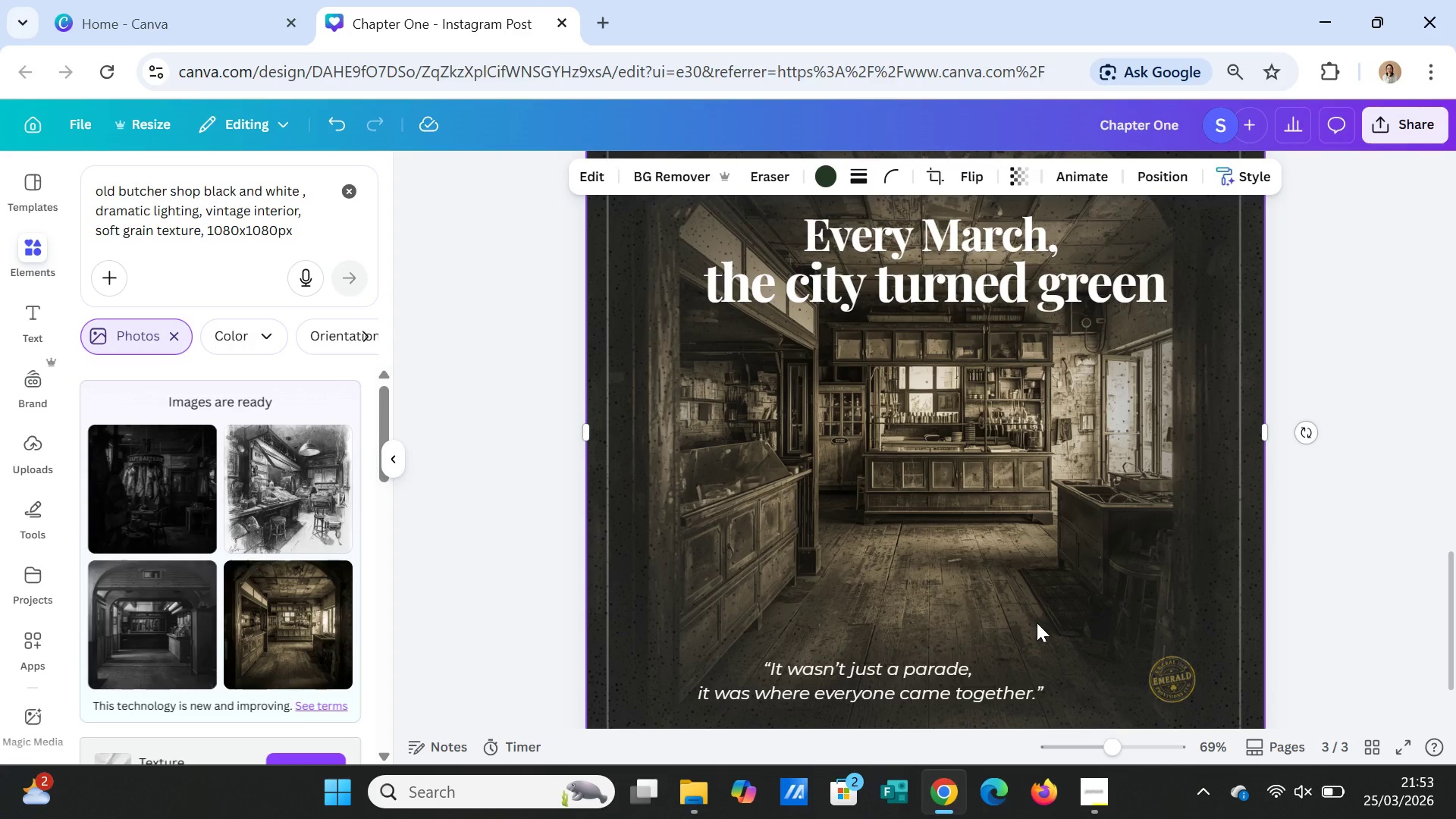 
wait(14.48)
 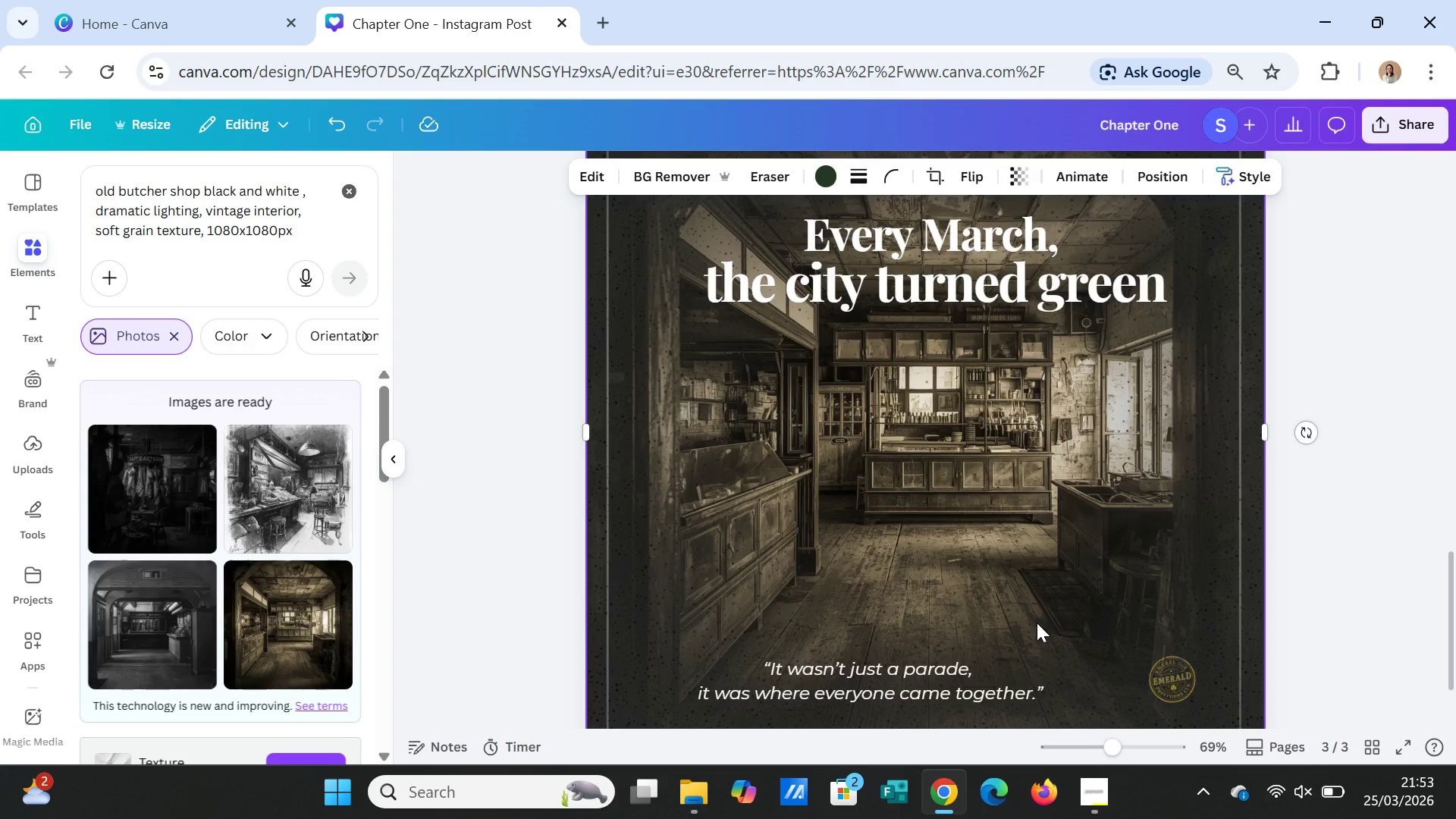 
left_click([308, 192])
 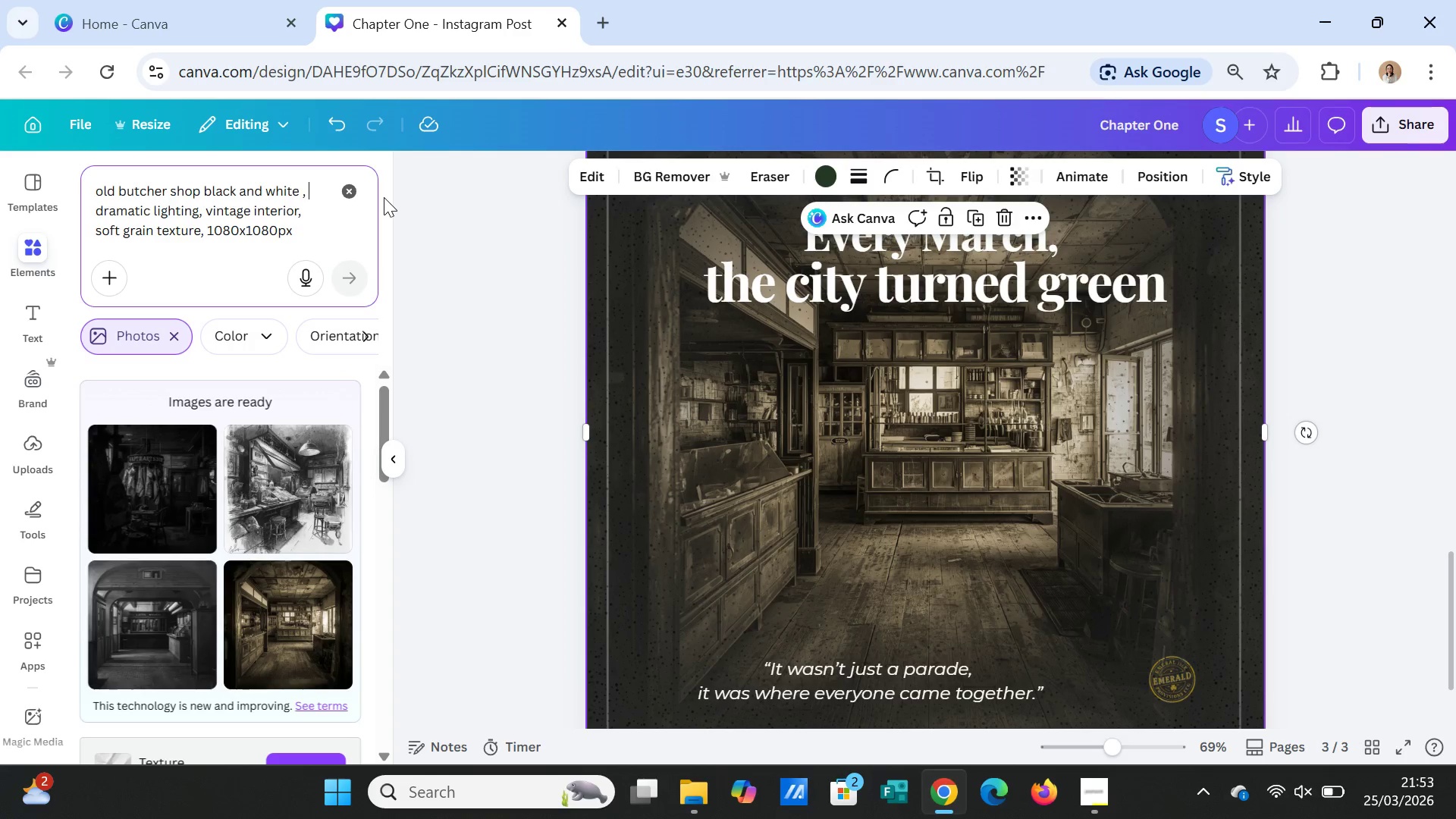 
type(eith cg)
key(Backspace)
type(he)
key(Backspace)
key(Backspace)
key(Backspace)
key(Backspace)
key(Backspace)
key(Backspace)
key(Backspace)
key(Backspace)
type(with chef )
 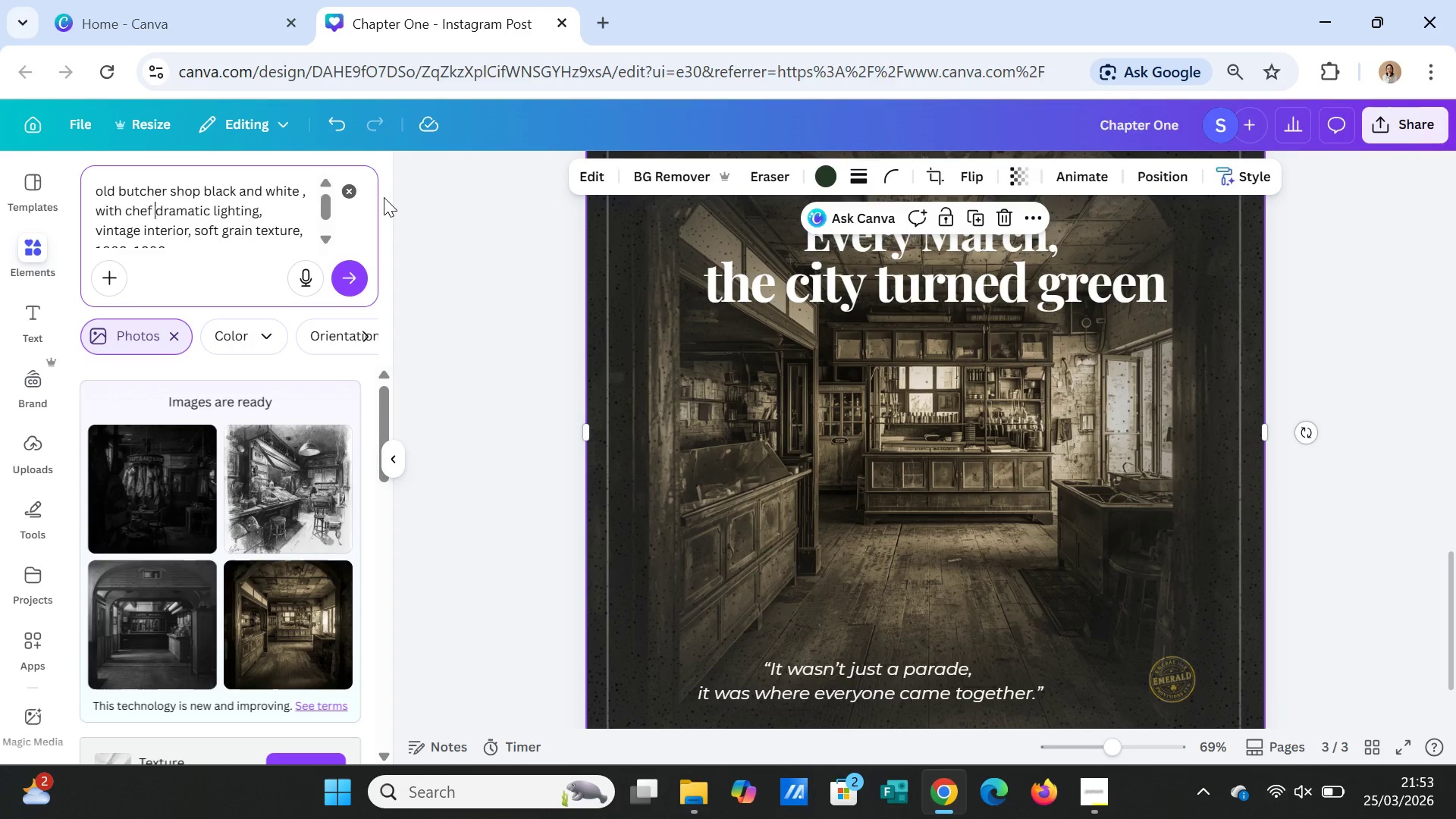 
key(Backspace)
 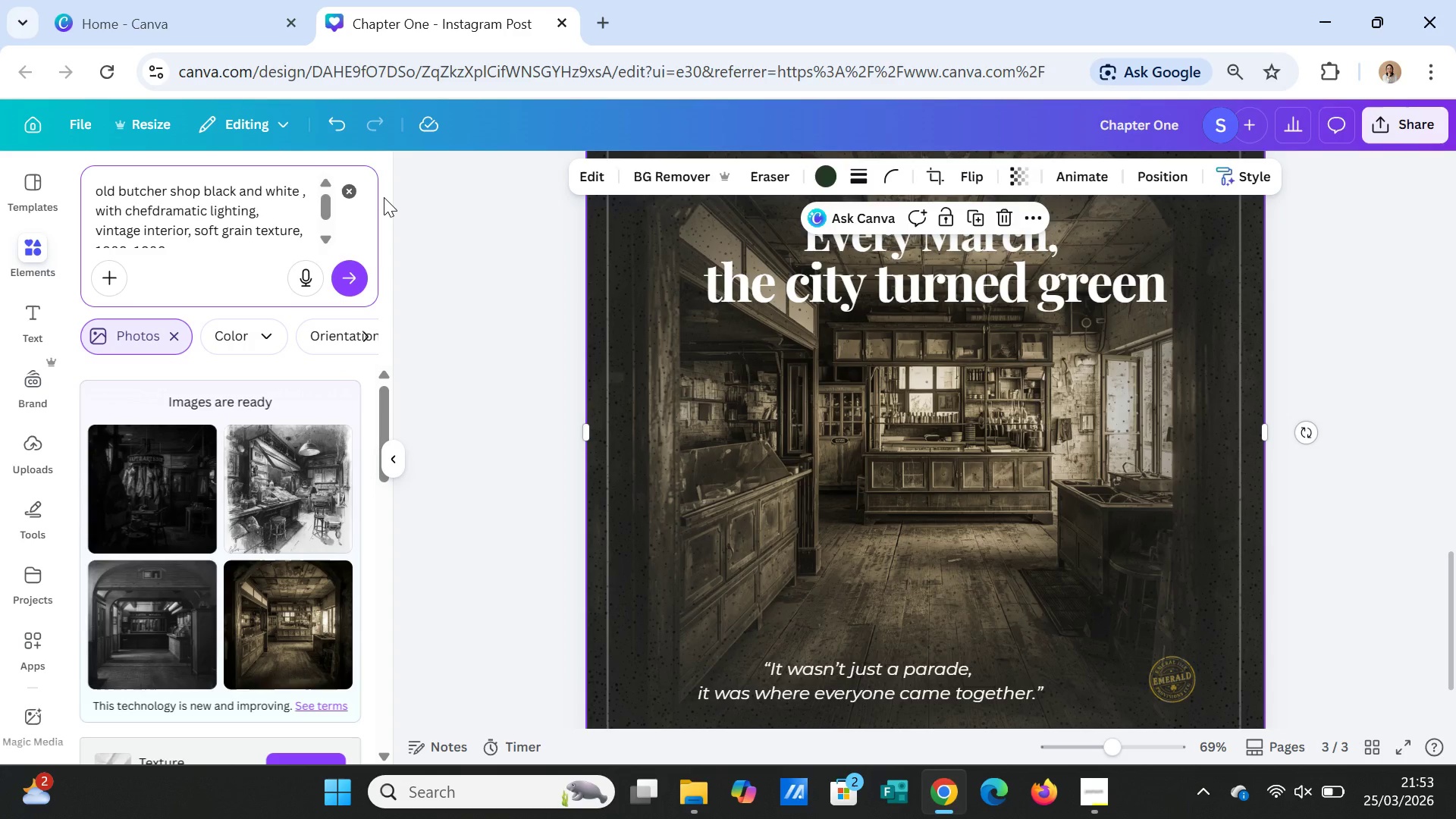 
key(Comma)
 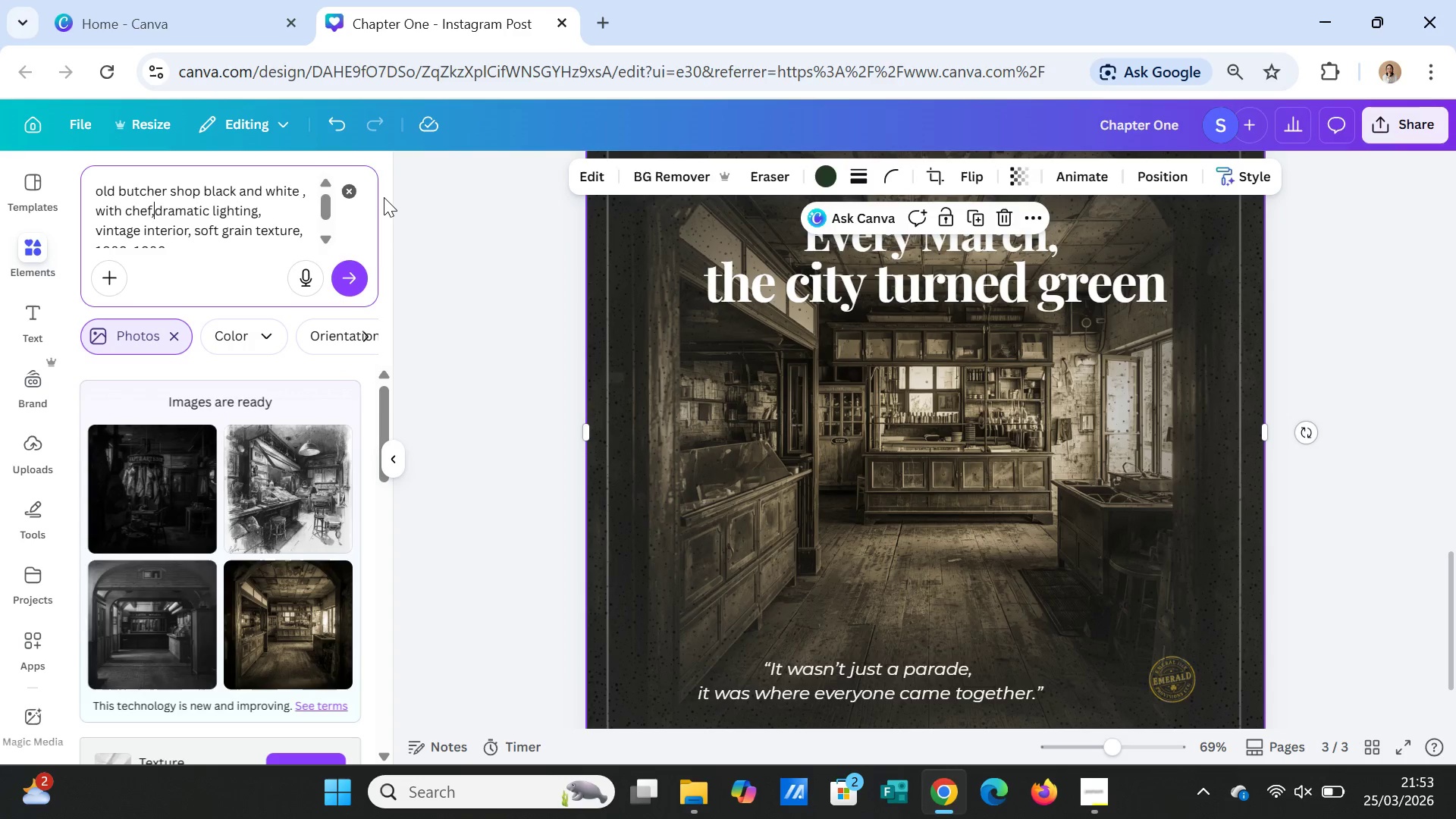 
key(Space)
 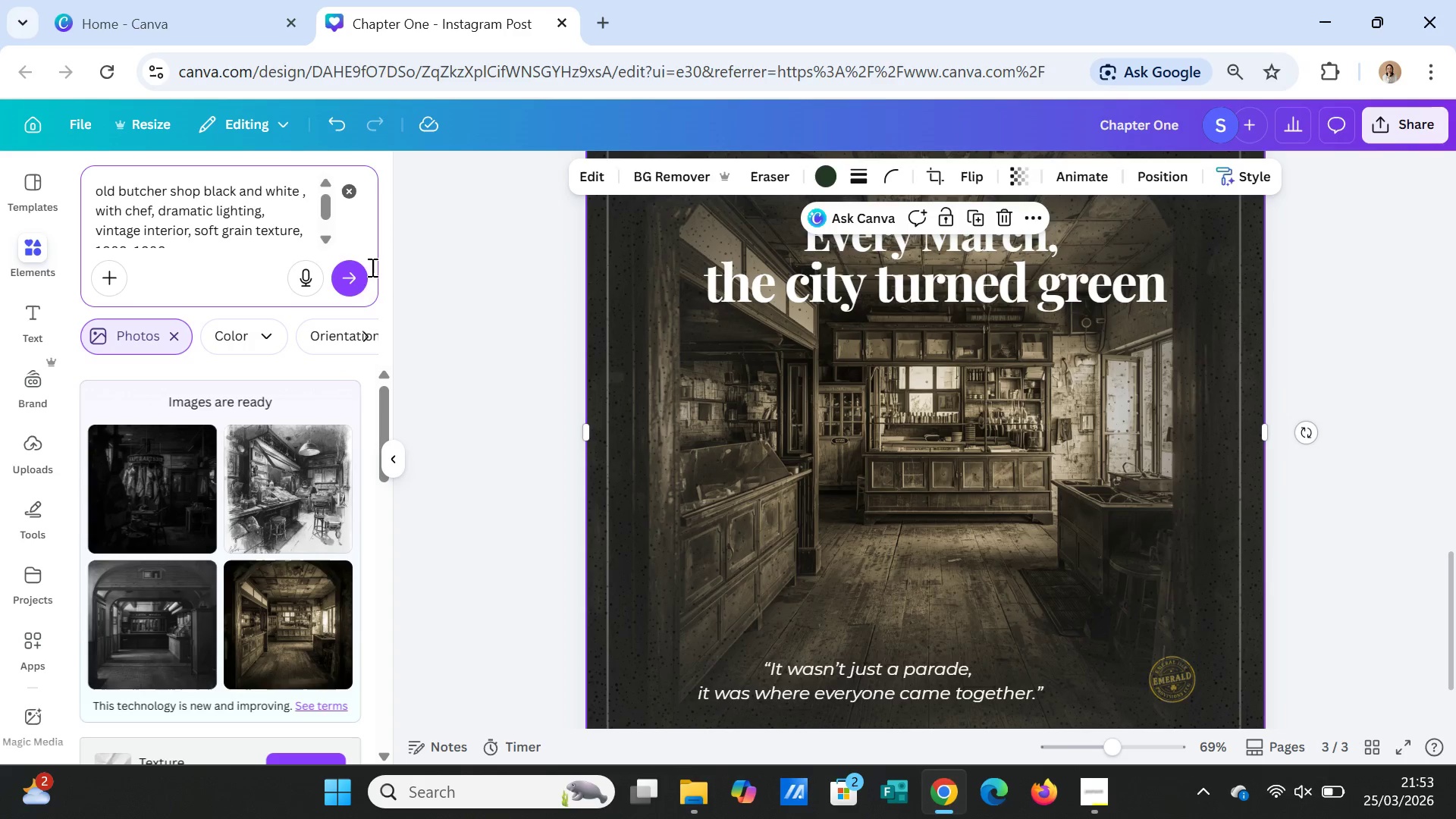 
left_click([352, 288])
 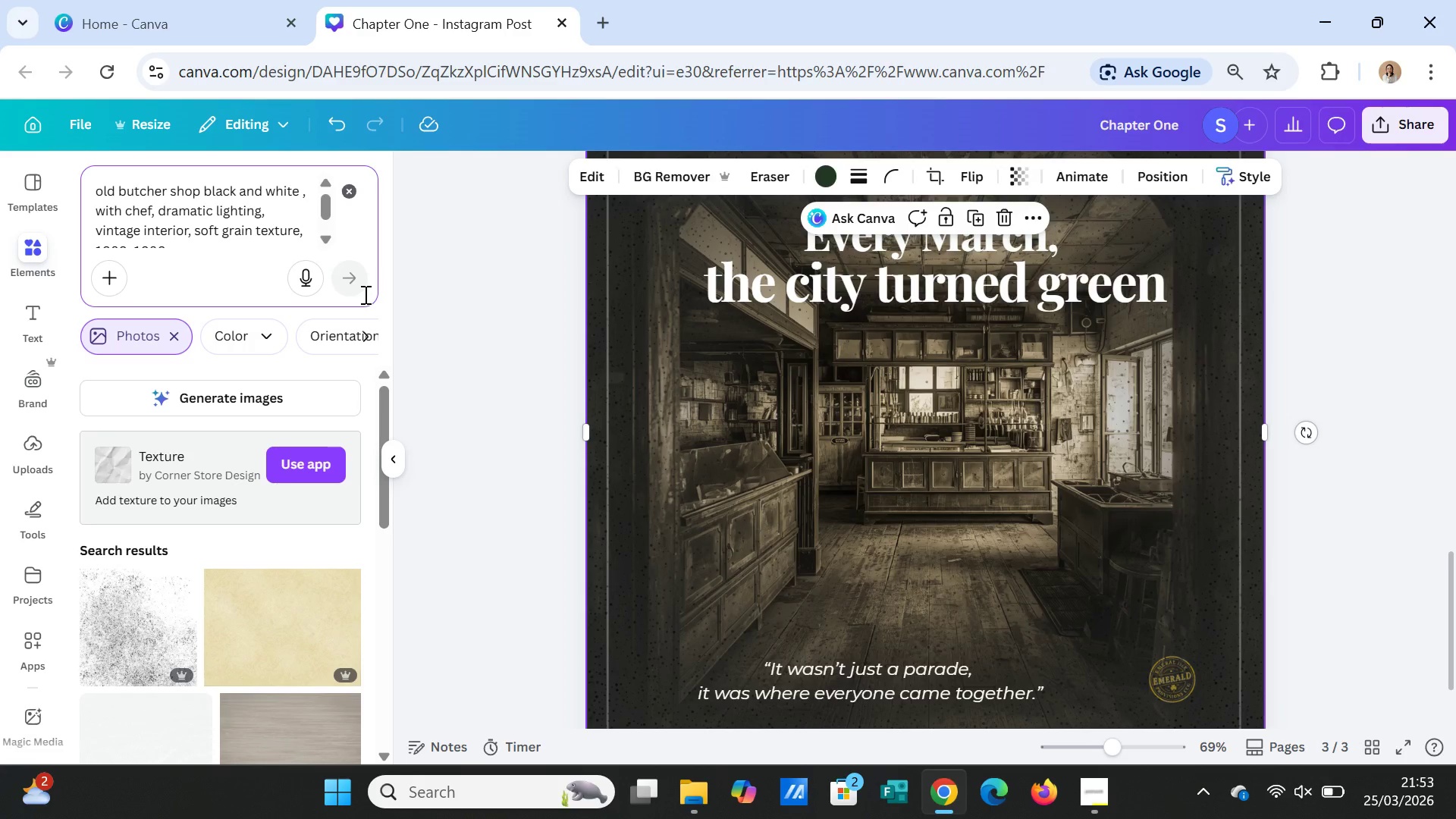 
wait(15.11)
 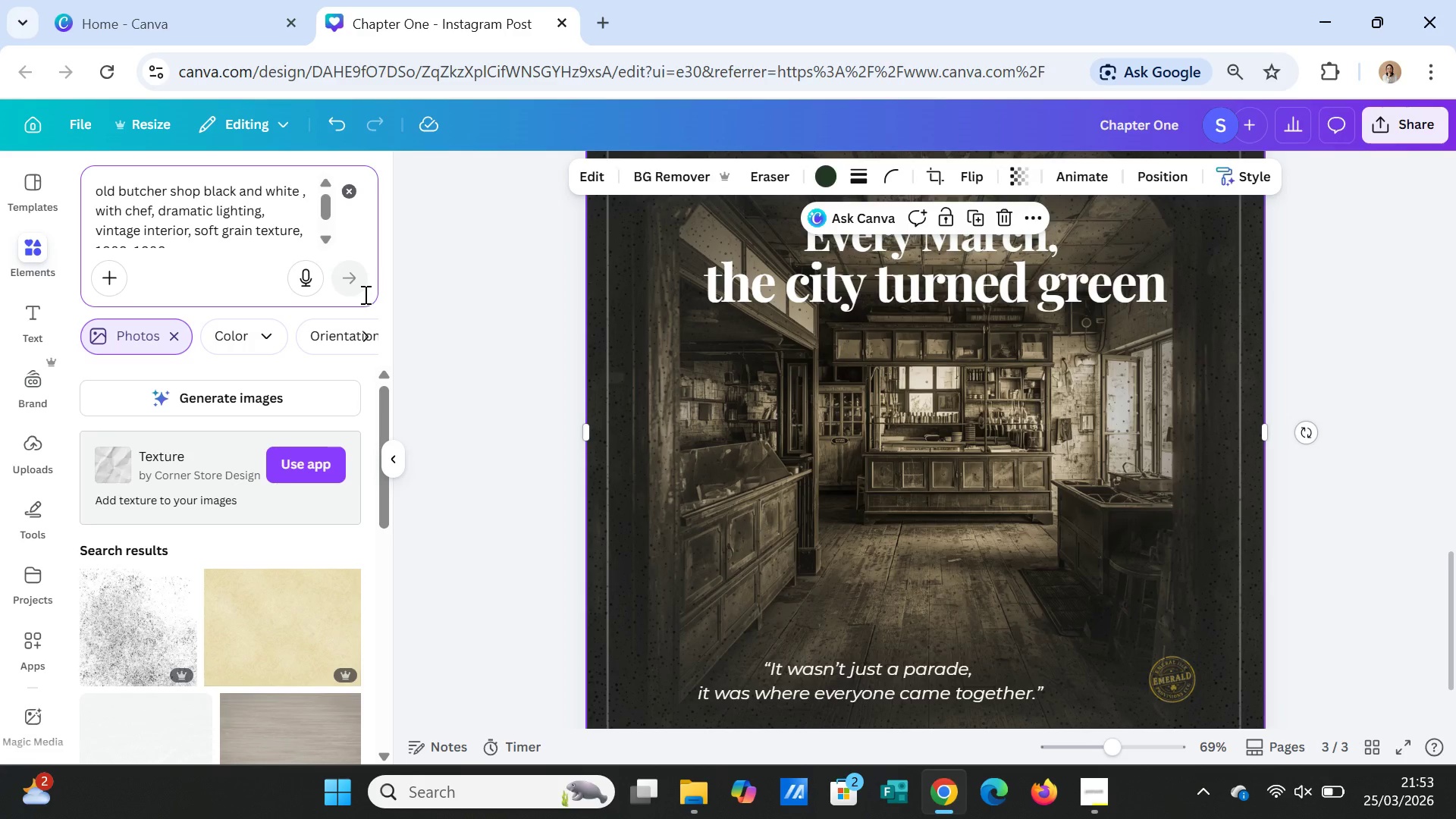 
left_click([287, 404])
 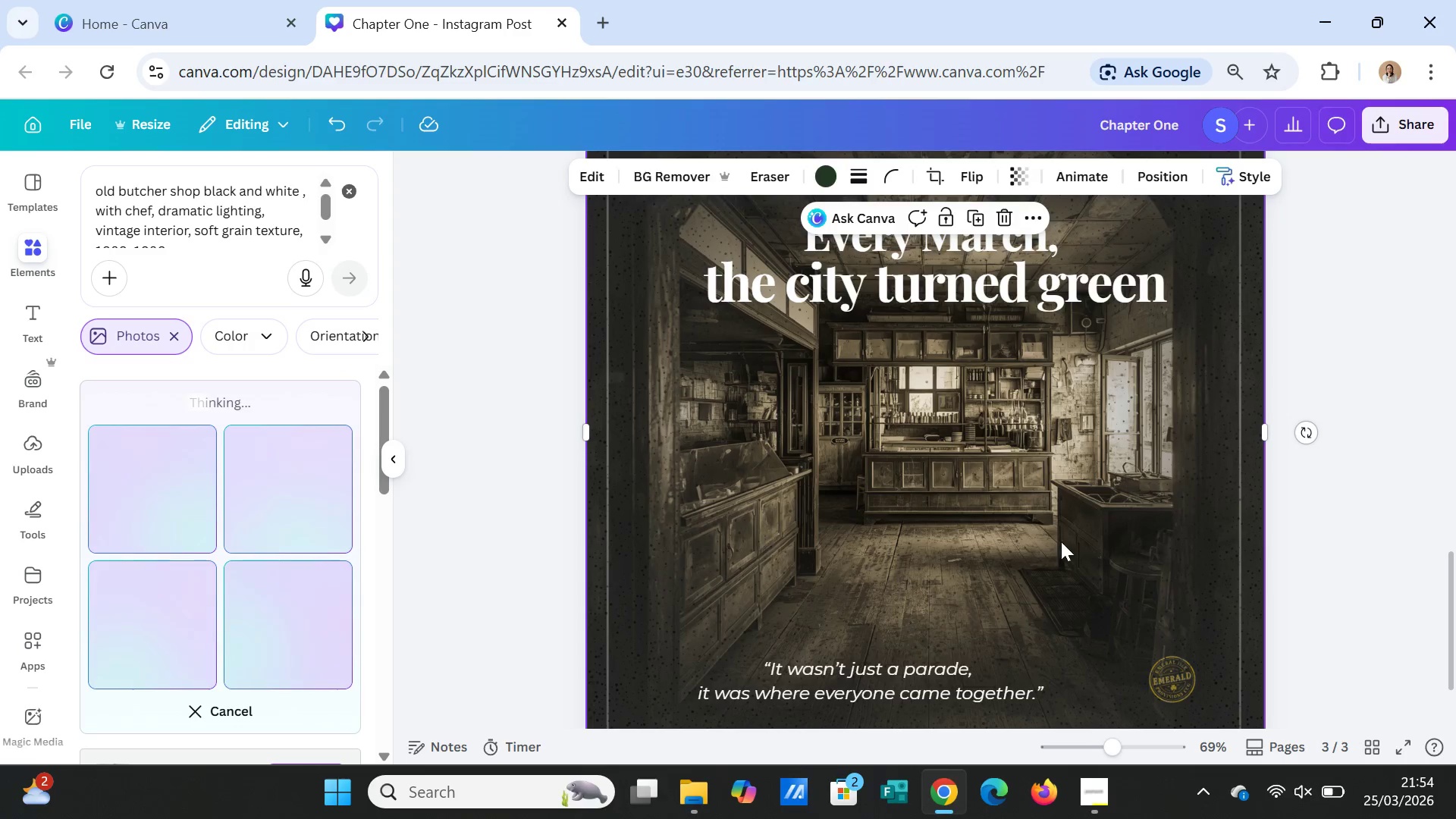 
wait(9.0)
 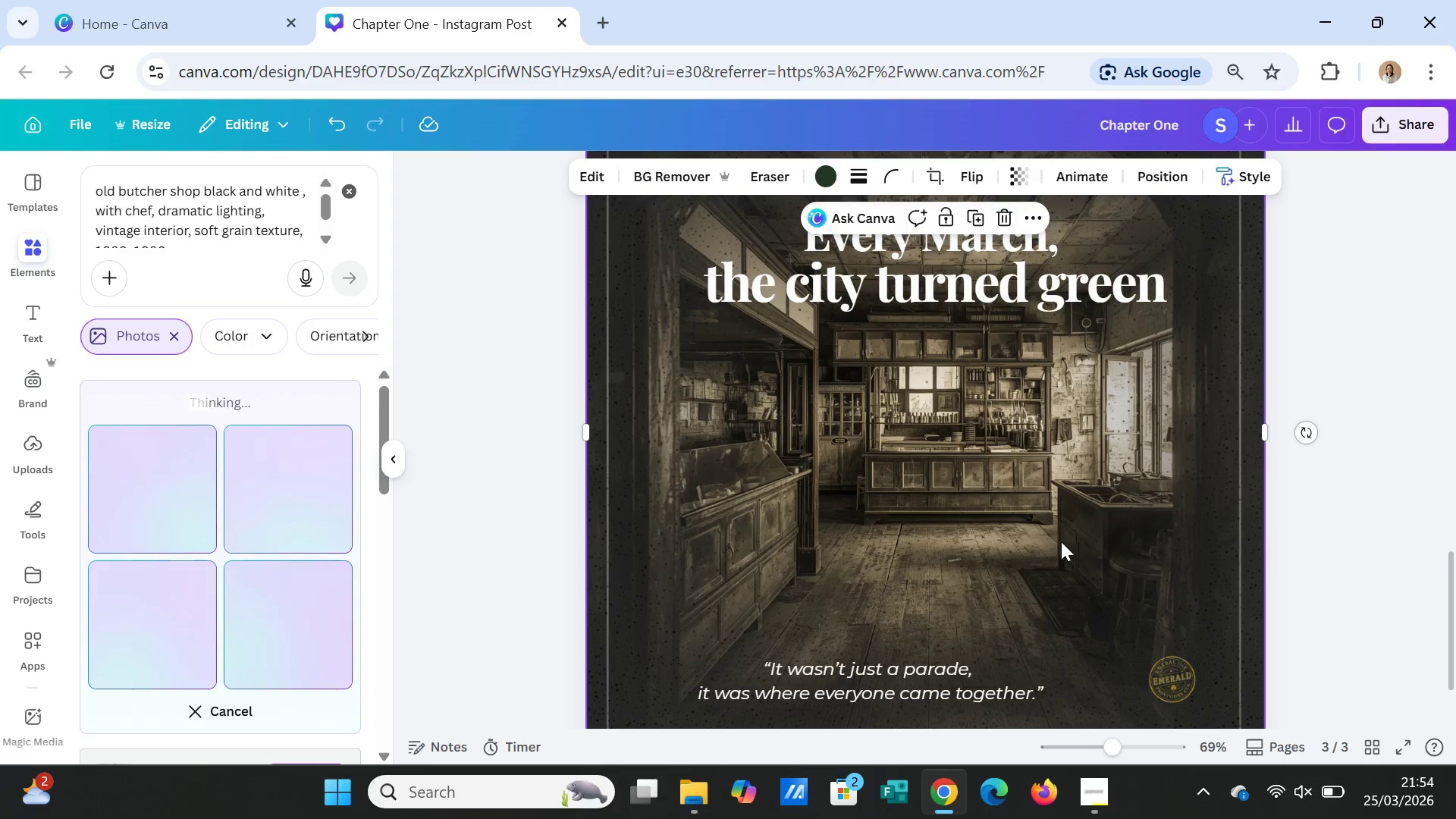 
scroll: coordinate [1303, 500], scroll_direction: up, amount: 2.0
 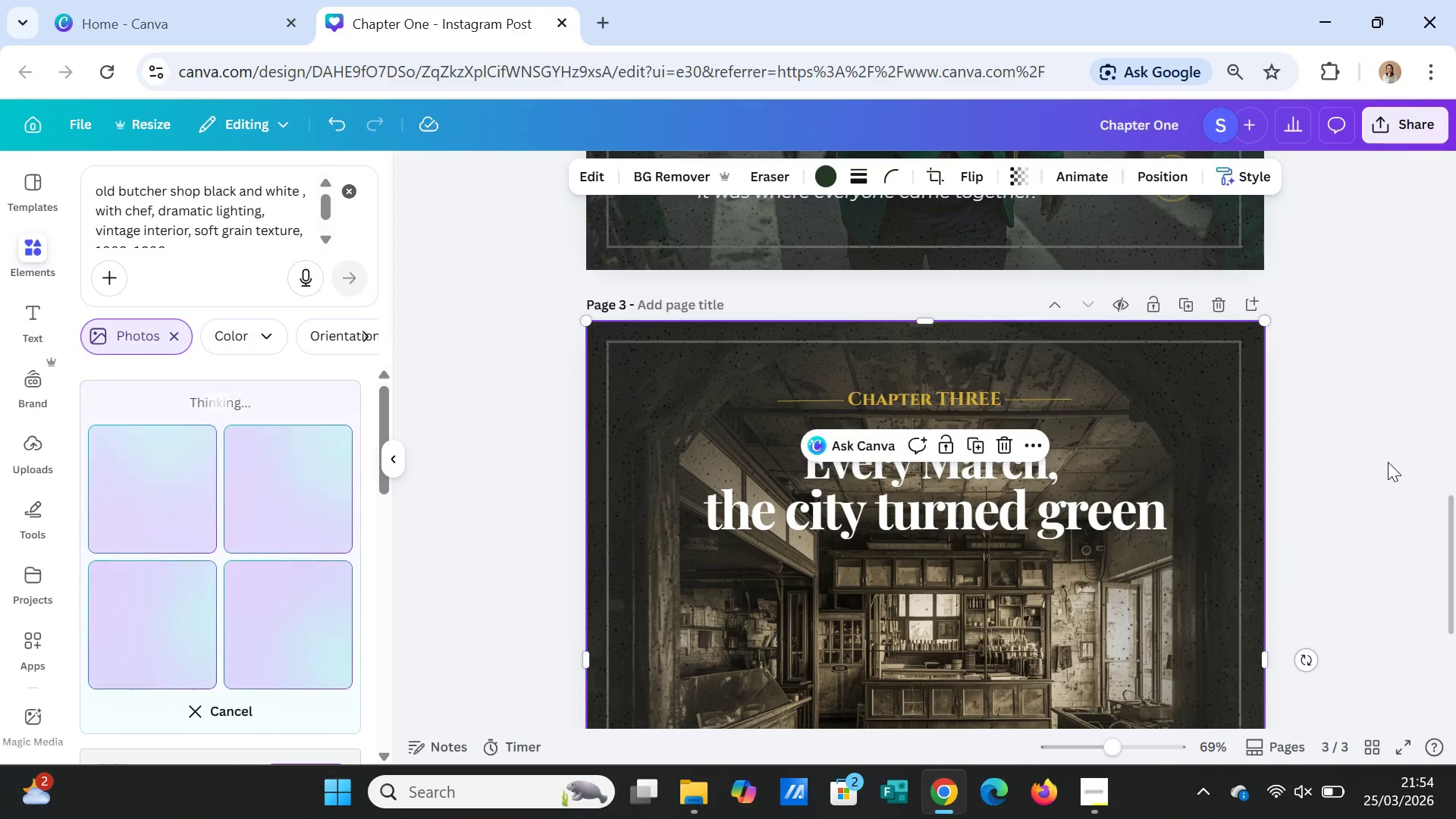 
scroll: coordinate [1388, 462], scroll_direction: down, amount: 1.0
 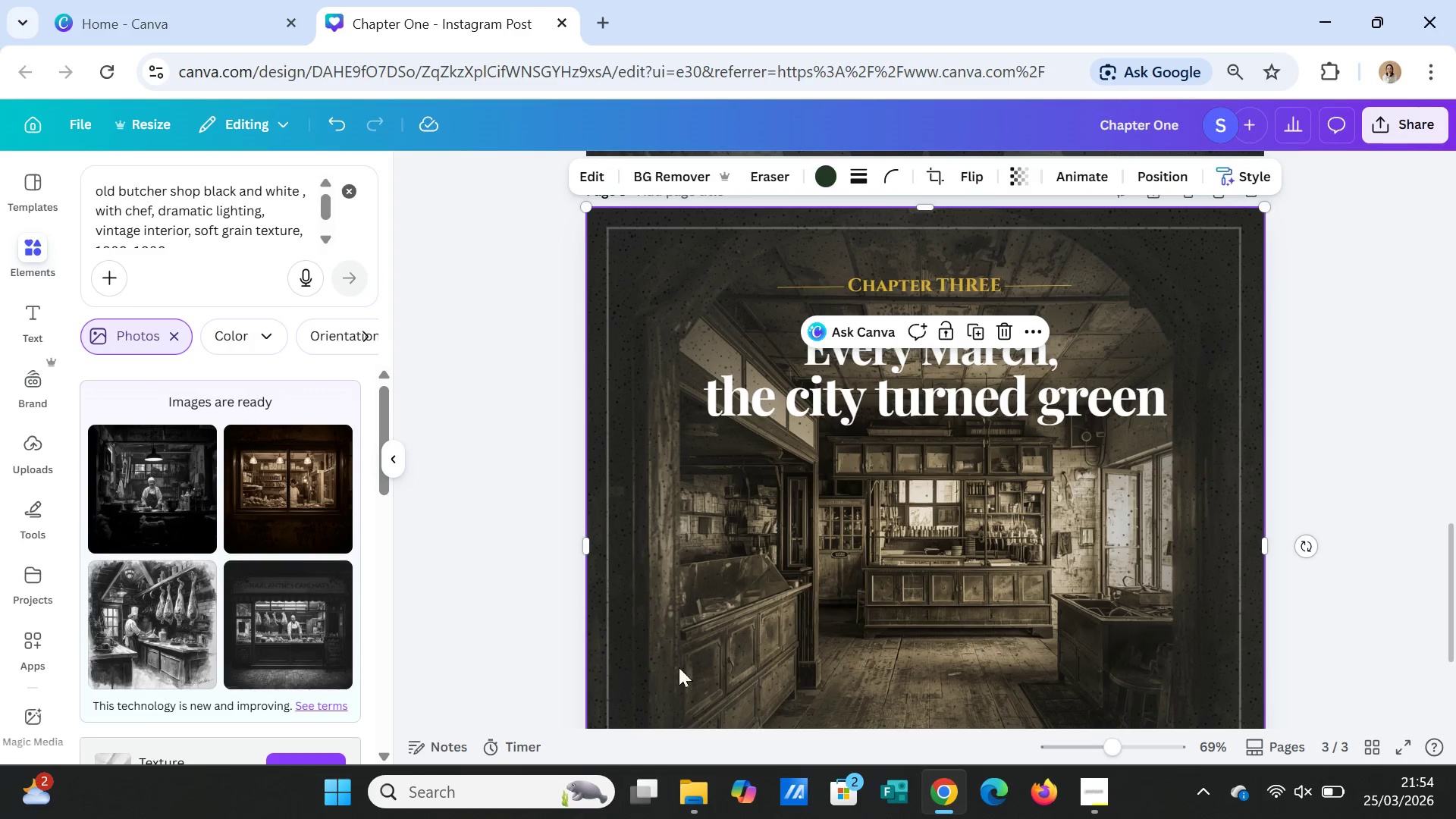 
left_click([839, 599])
 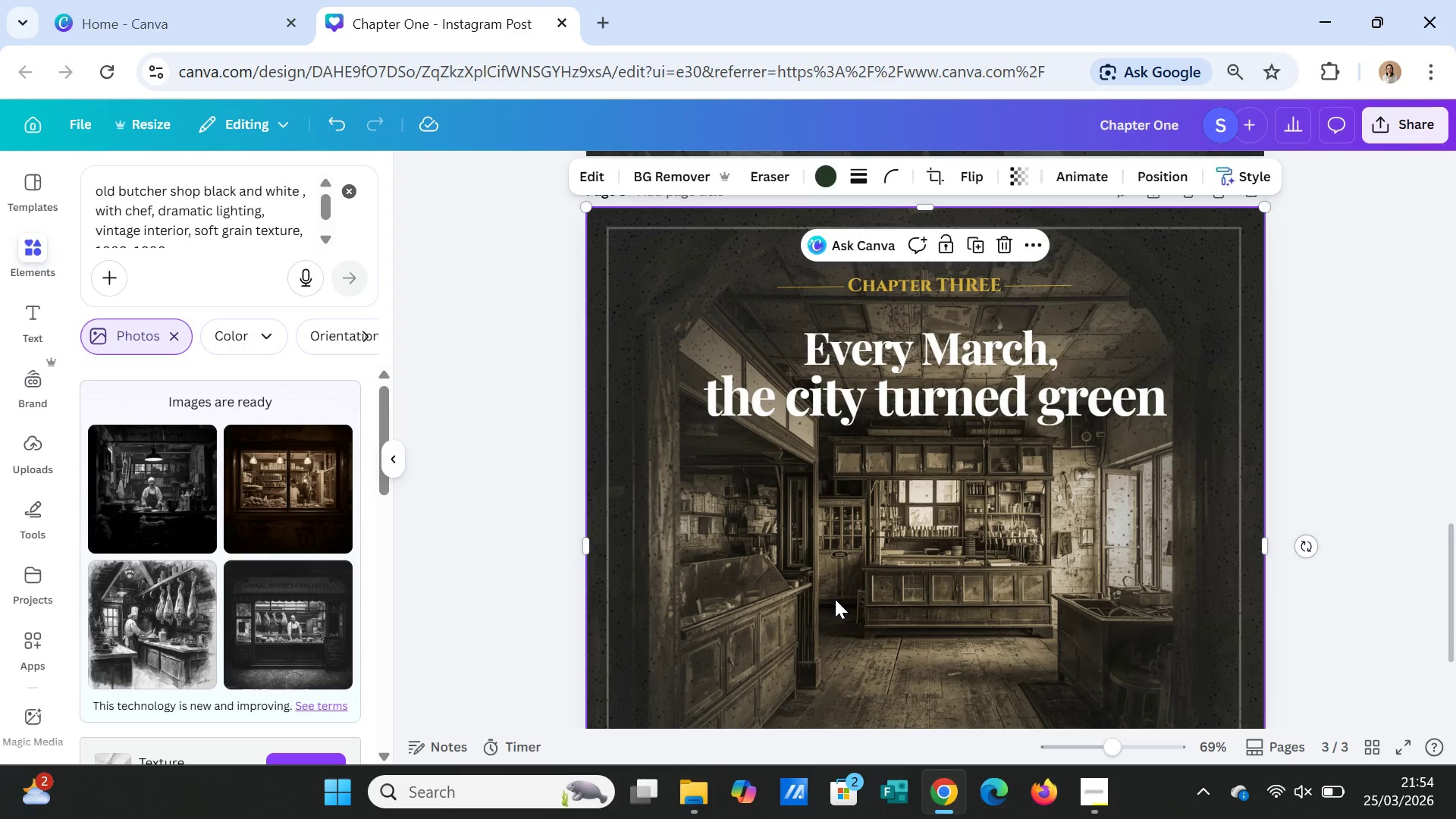 
key(Delete)
 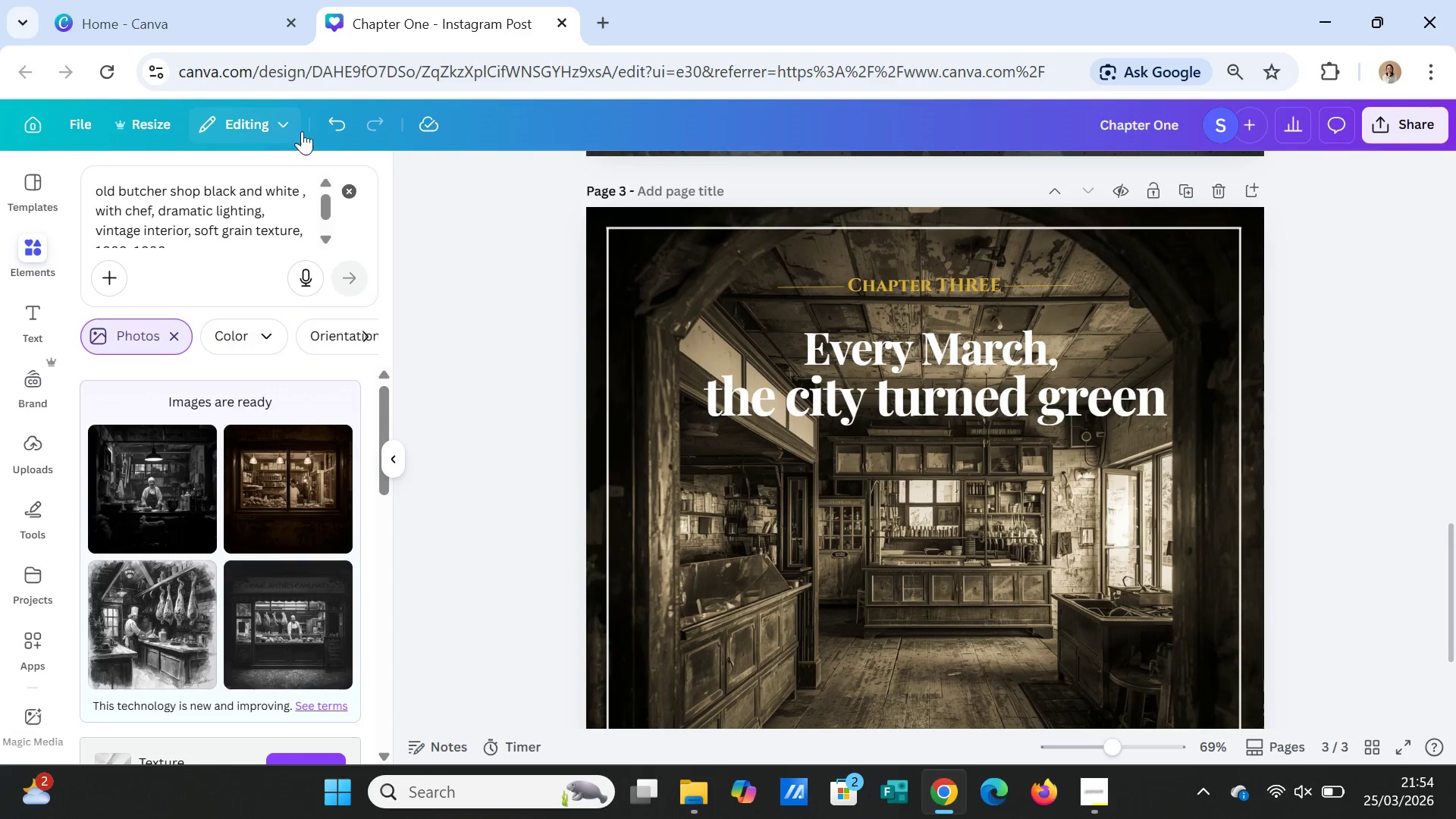 
left_click([328, 124])
 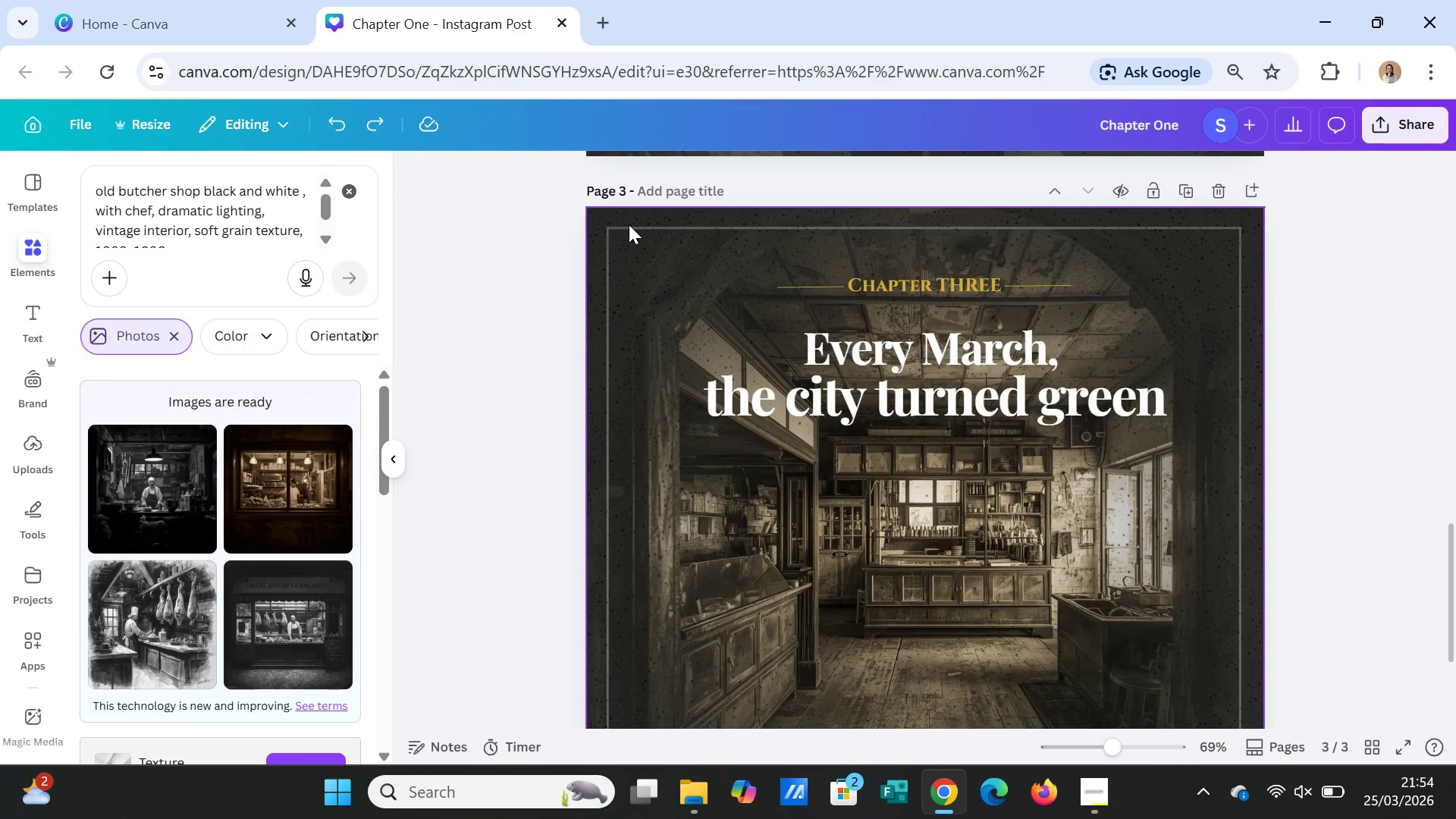 
left_click([629, 224])
 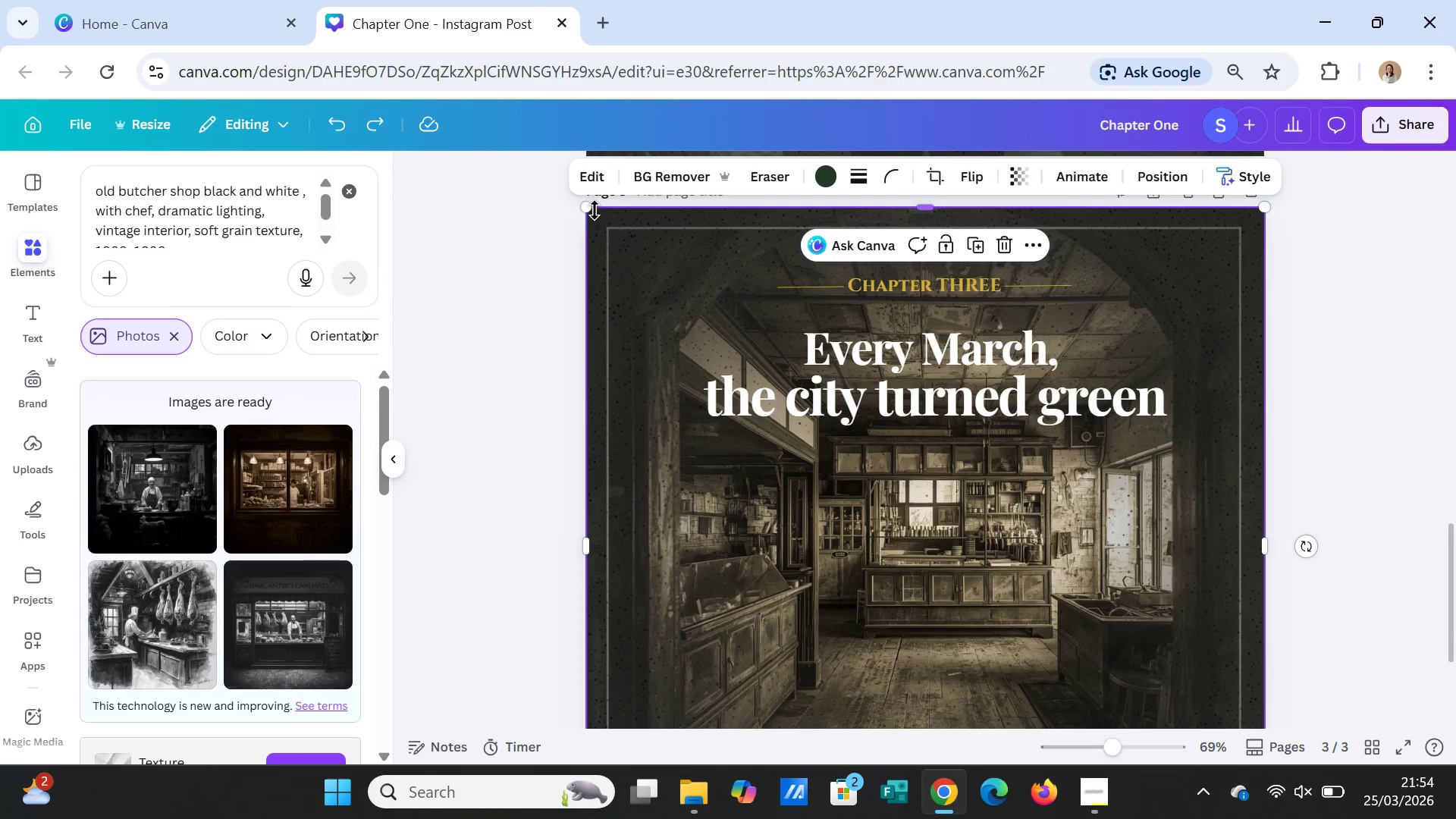 
left_click_drag(start_coordinate=[595, 208], to_coordinate=[673, 316])
 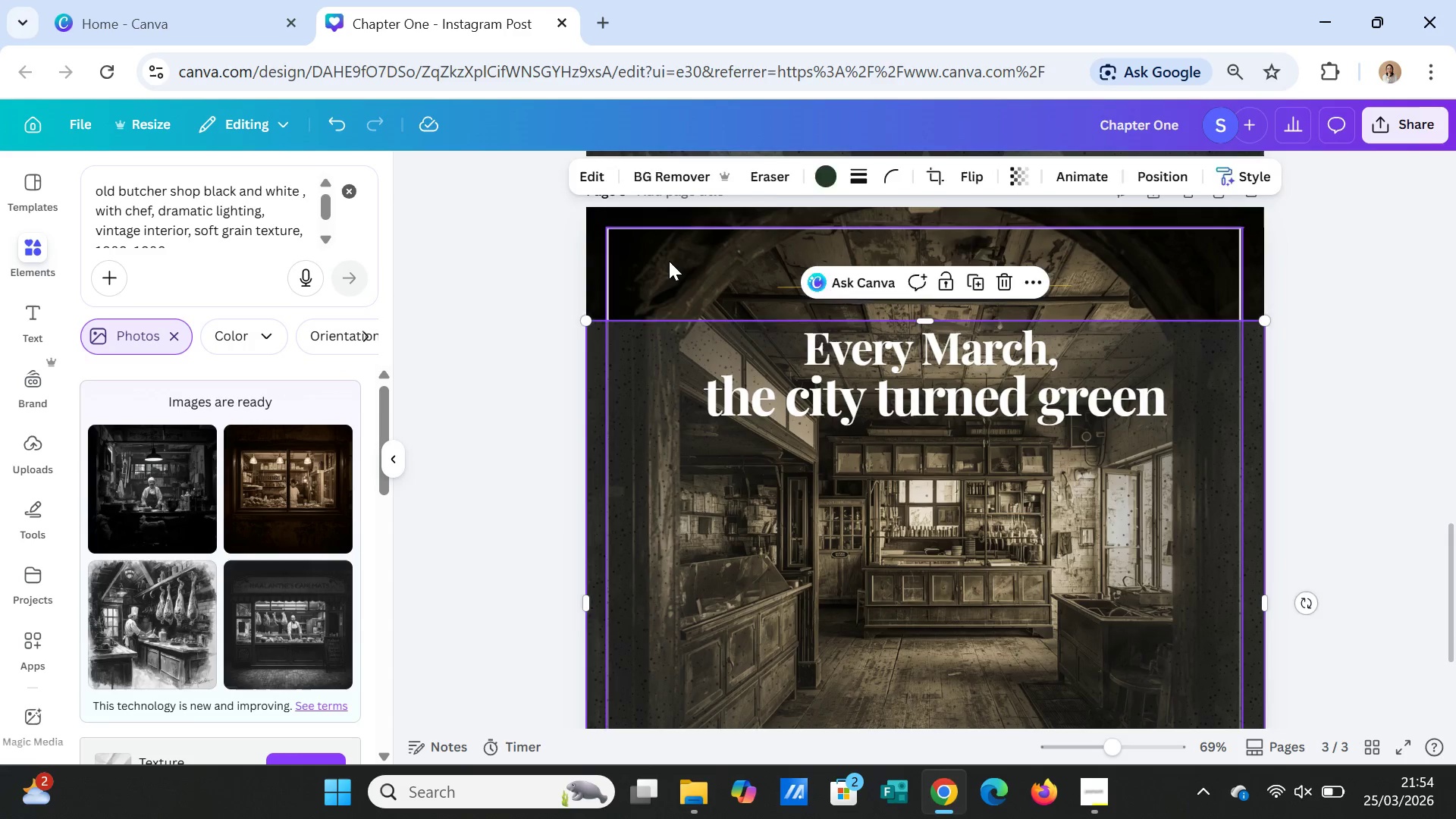 
left_click([669, 261])
 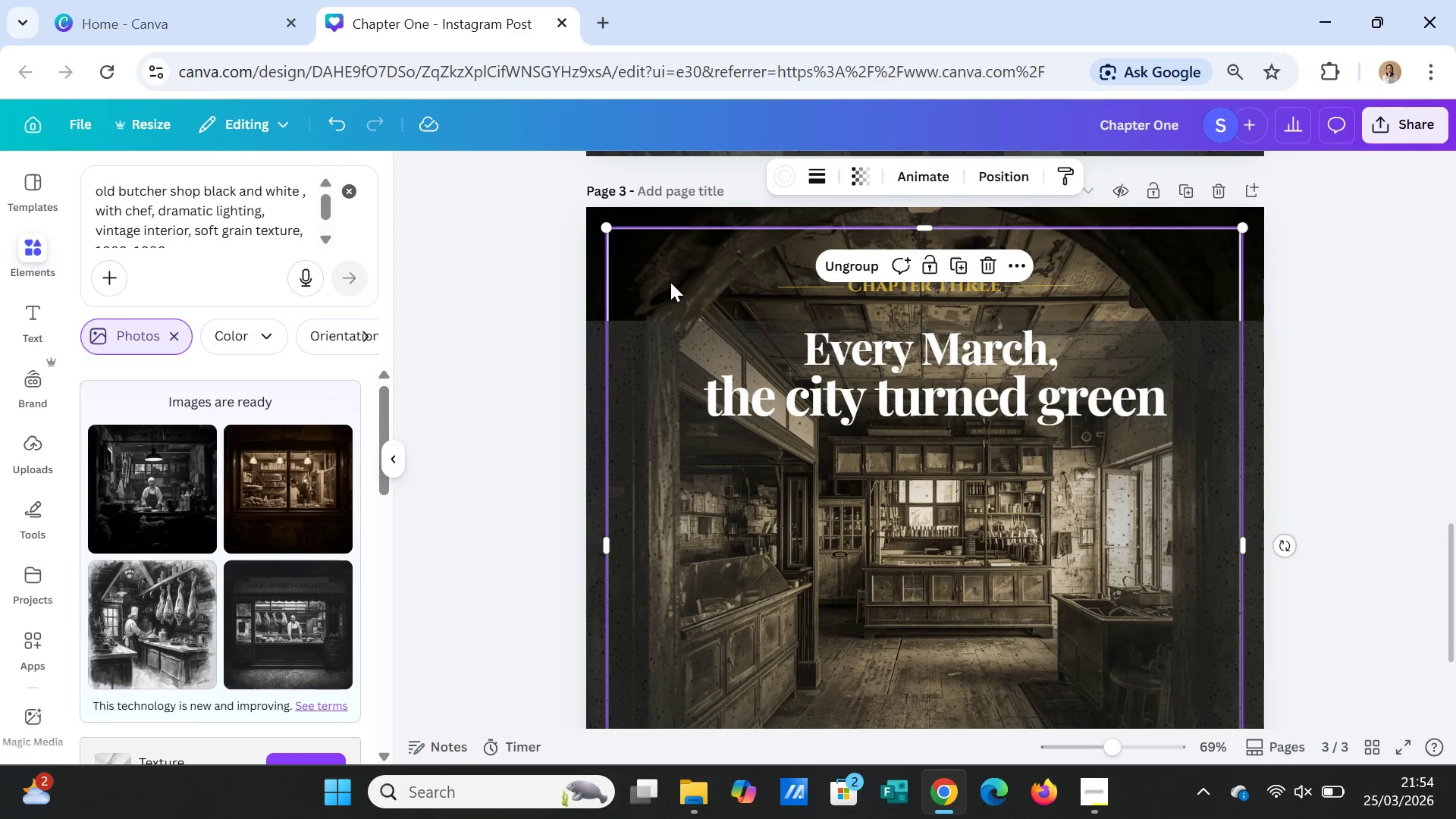 
key(Delete)
 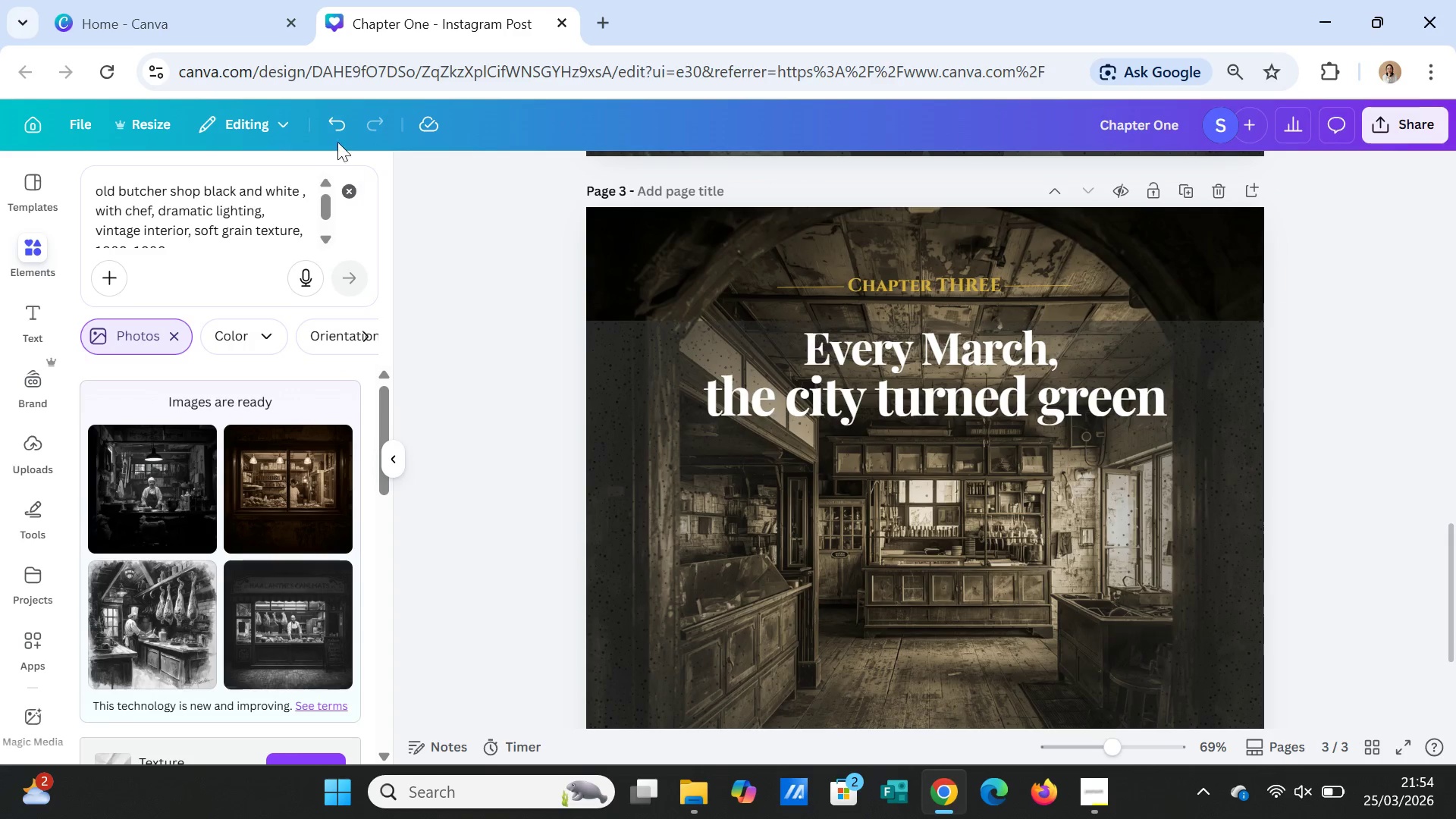 
left_click([339, 124])
 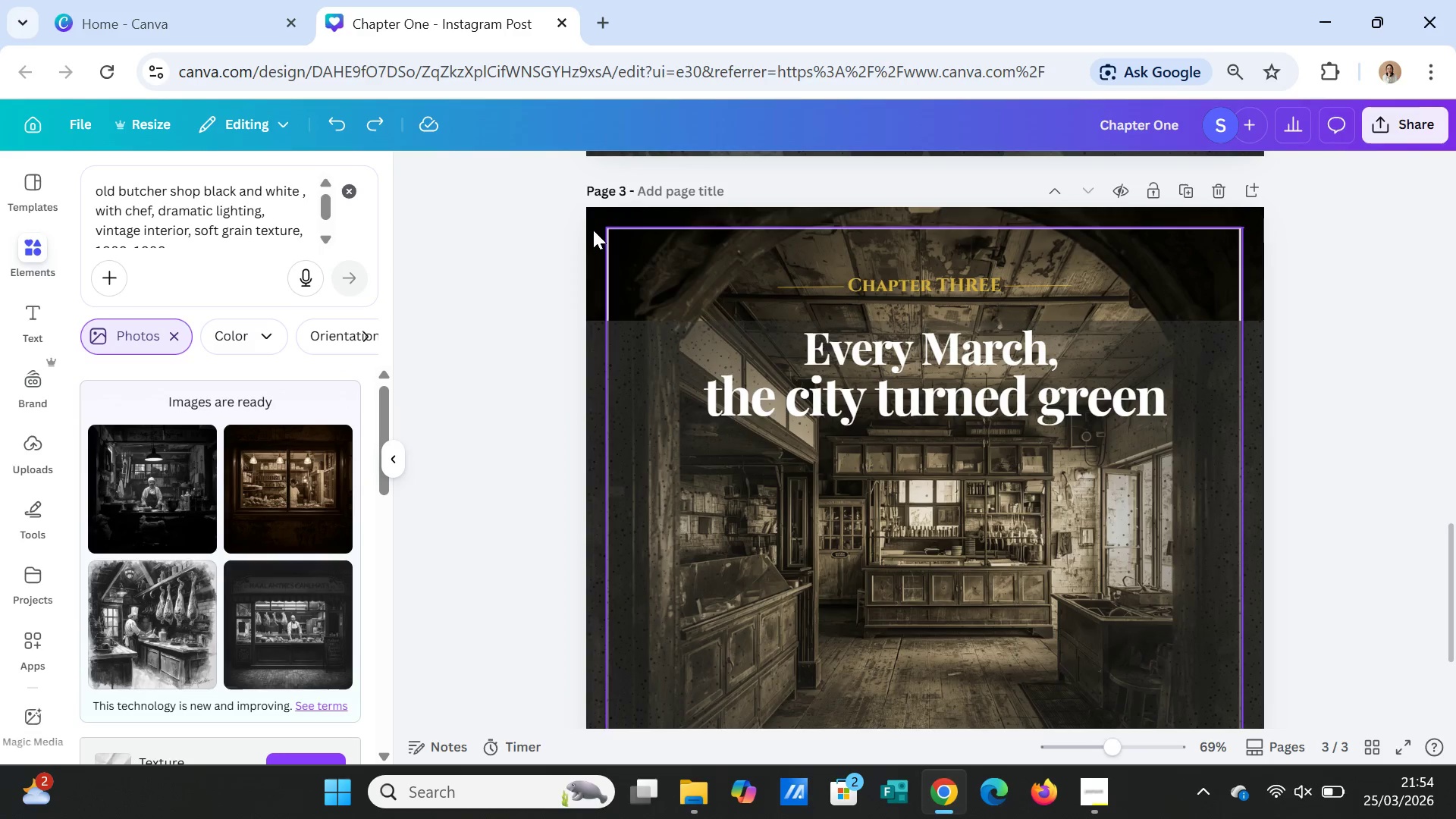 
left_click([592, 222])
 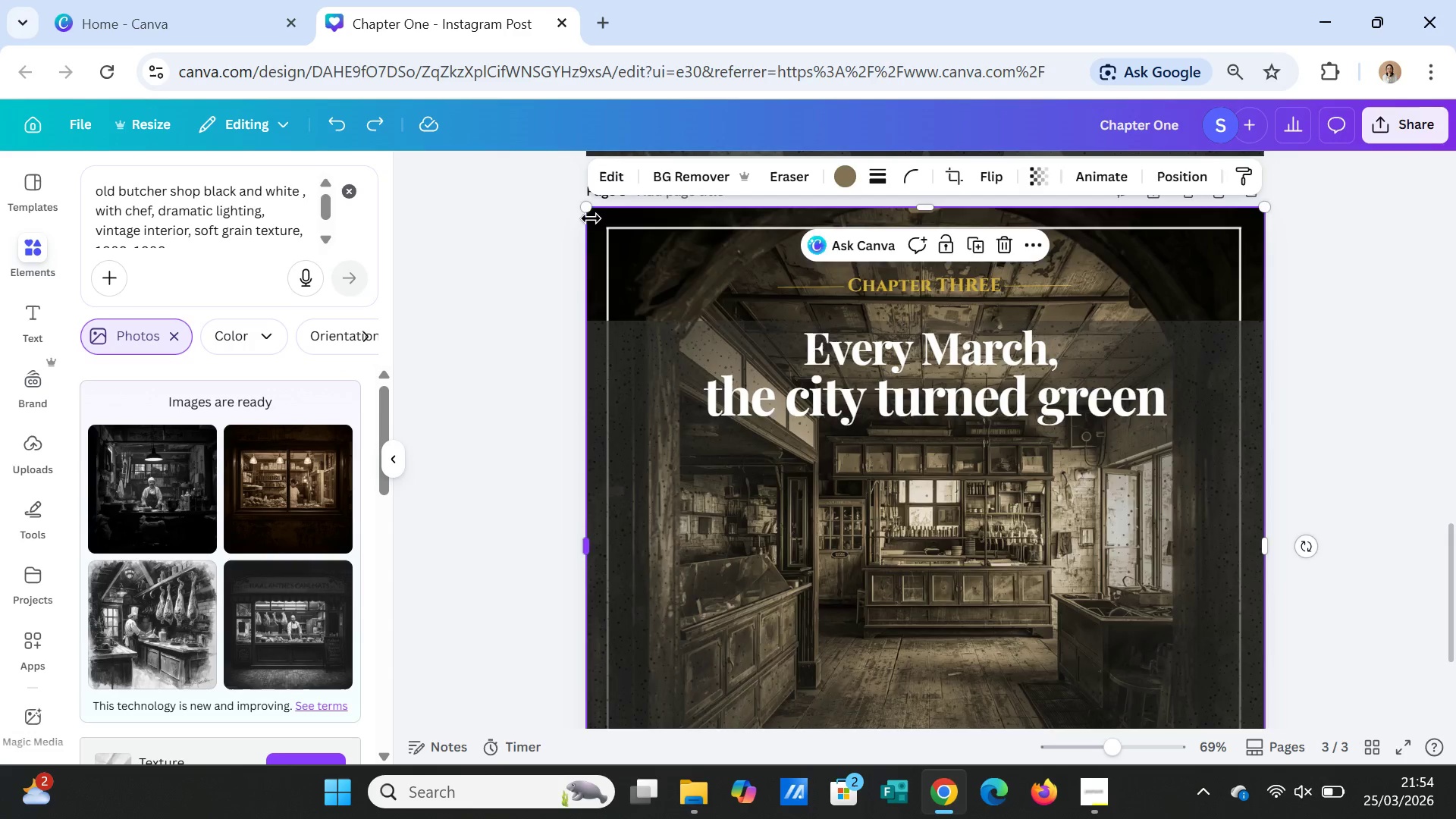 
key(Delete)
 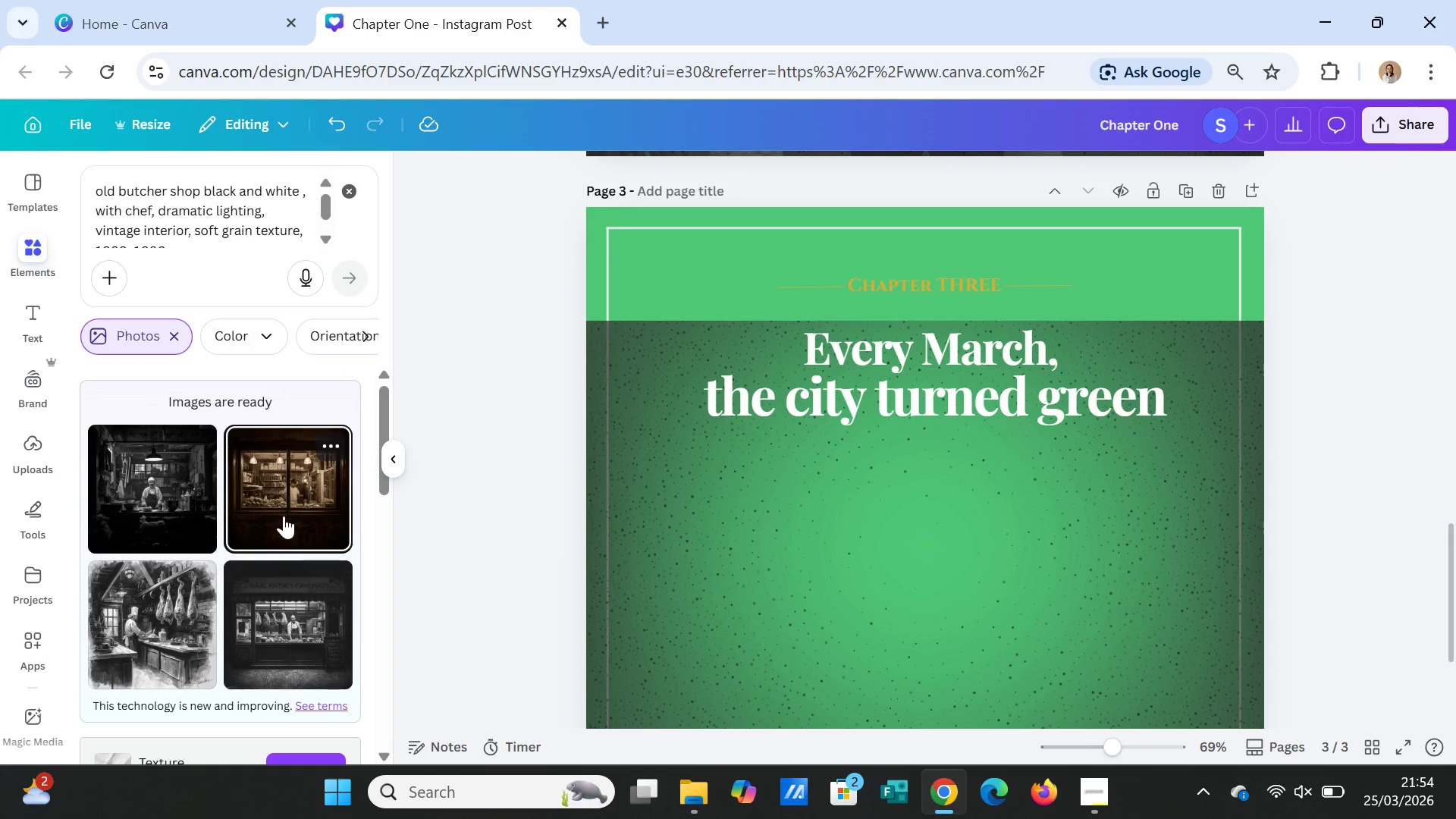 
left_click([287, 502])
 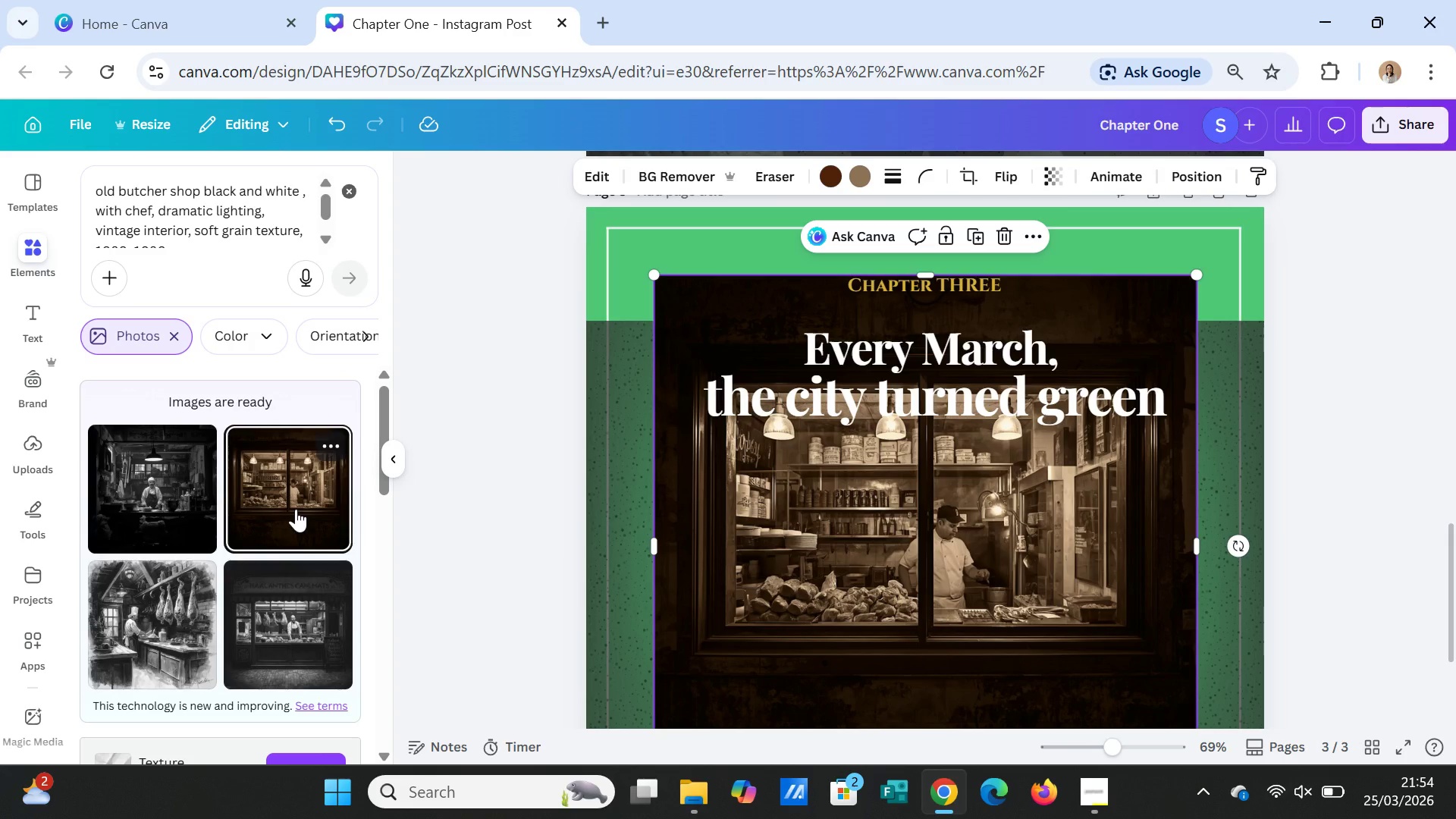 
key(Delete)
 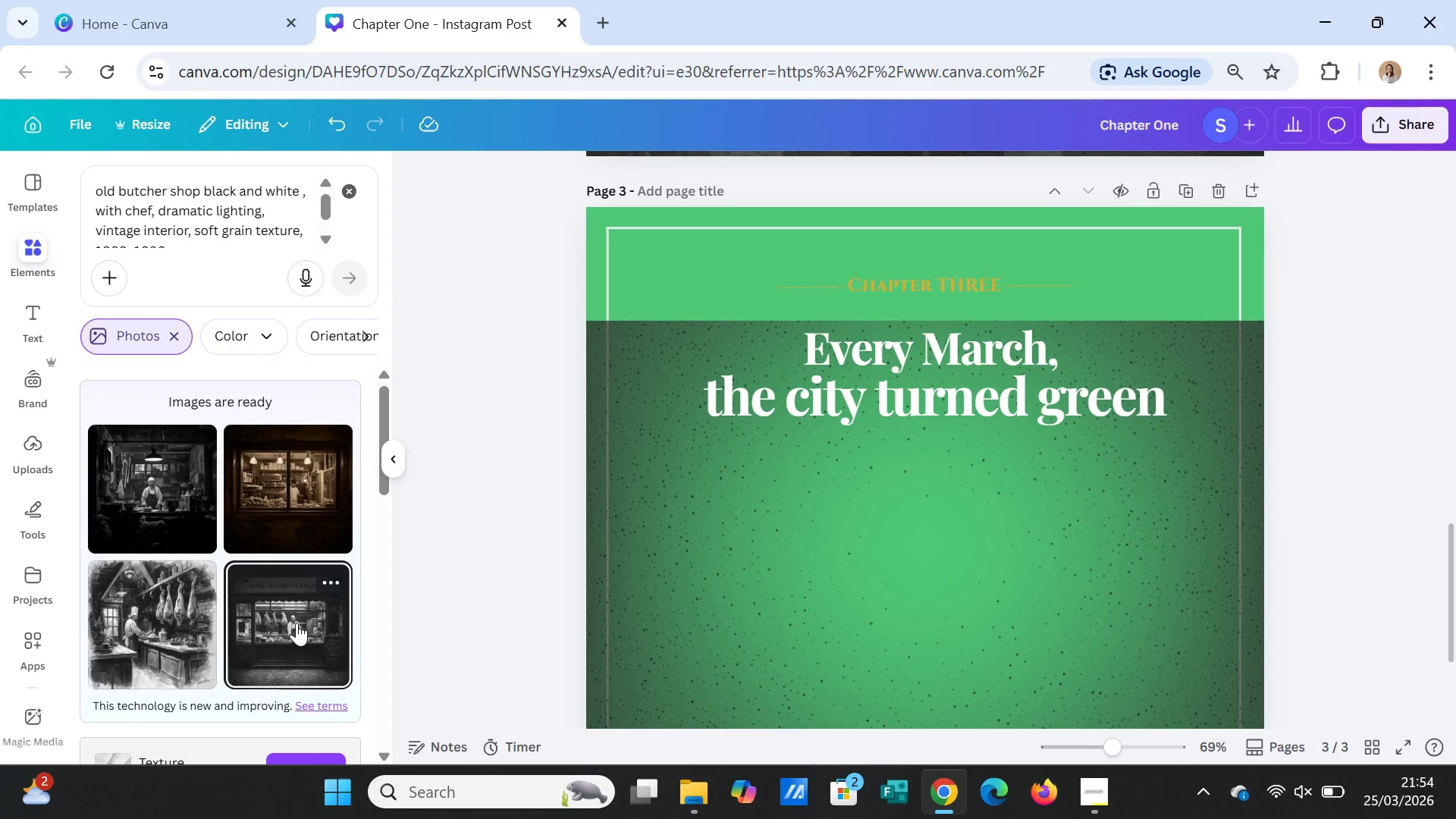 
left_click([297, 622])
 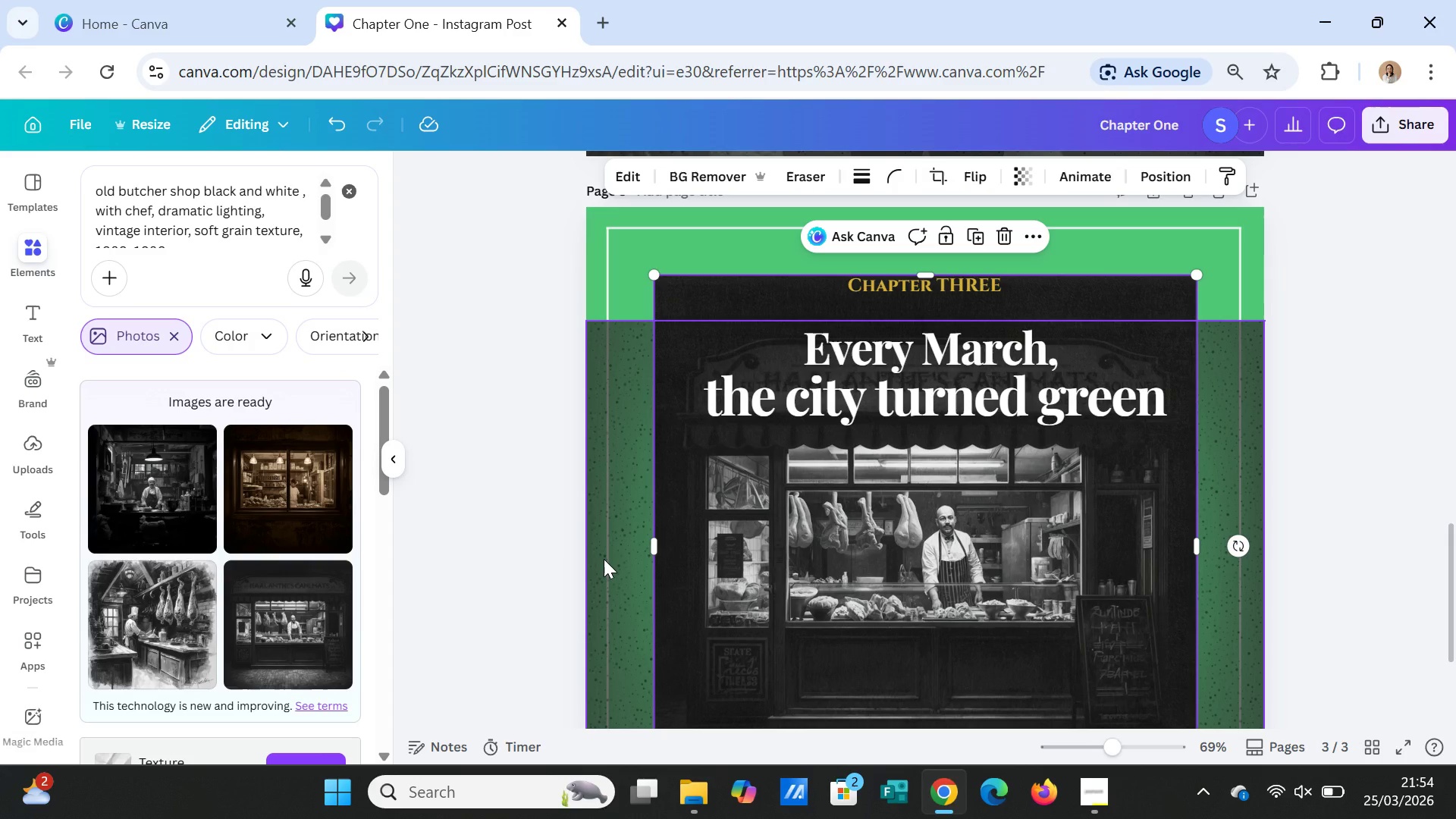 
key(Delete)
 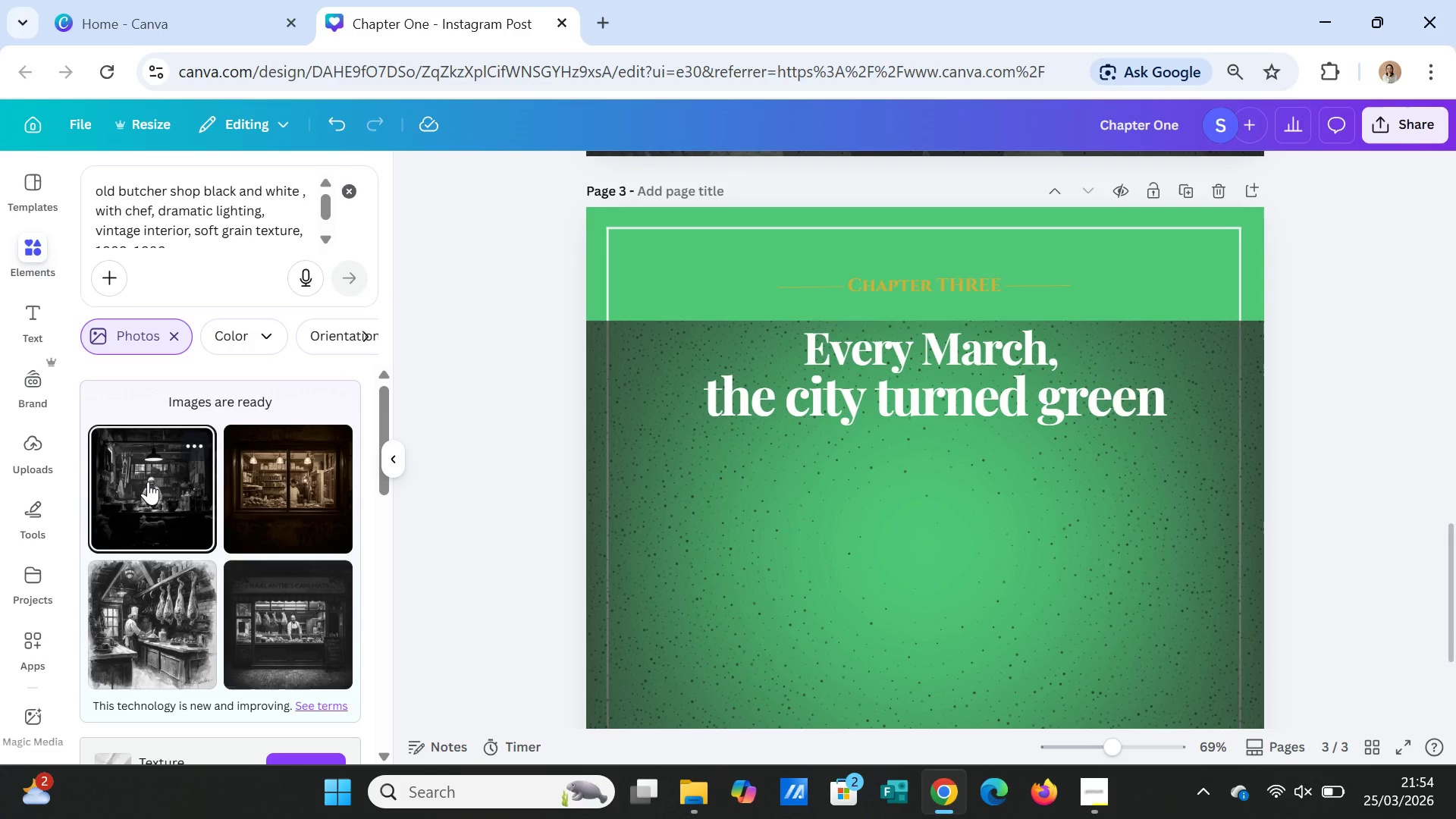 
left_click([148, 482])
 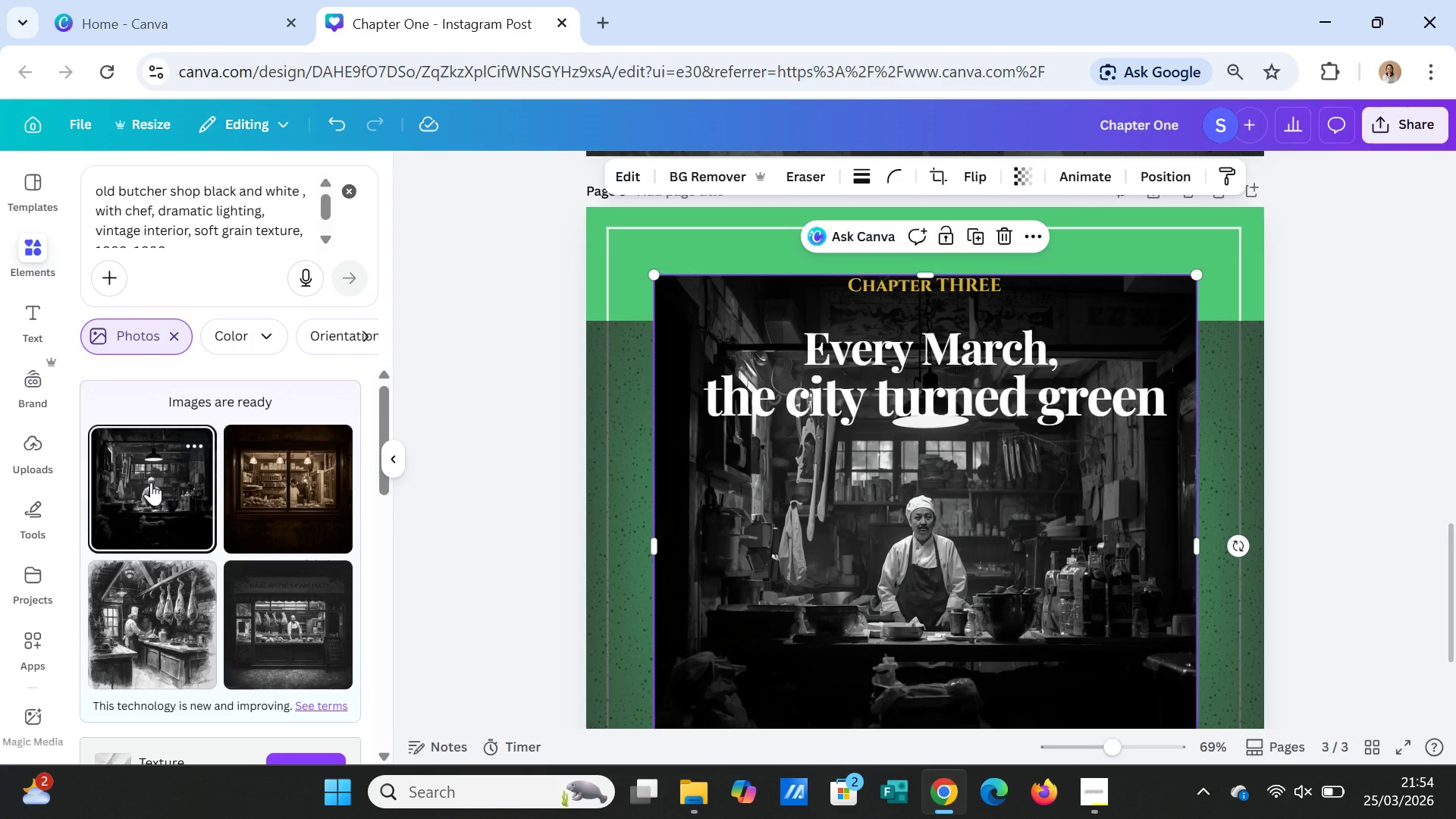 
key(Delete)
 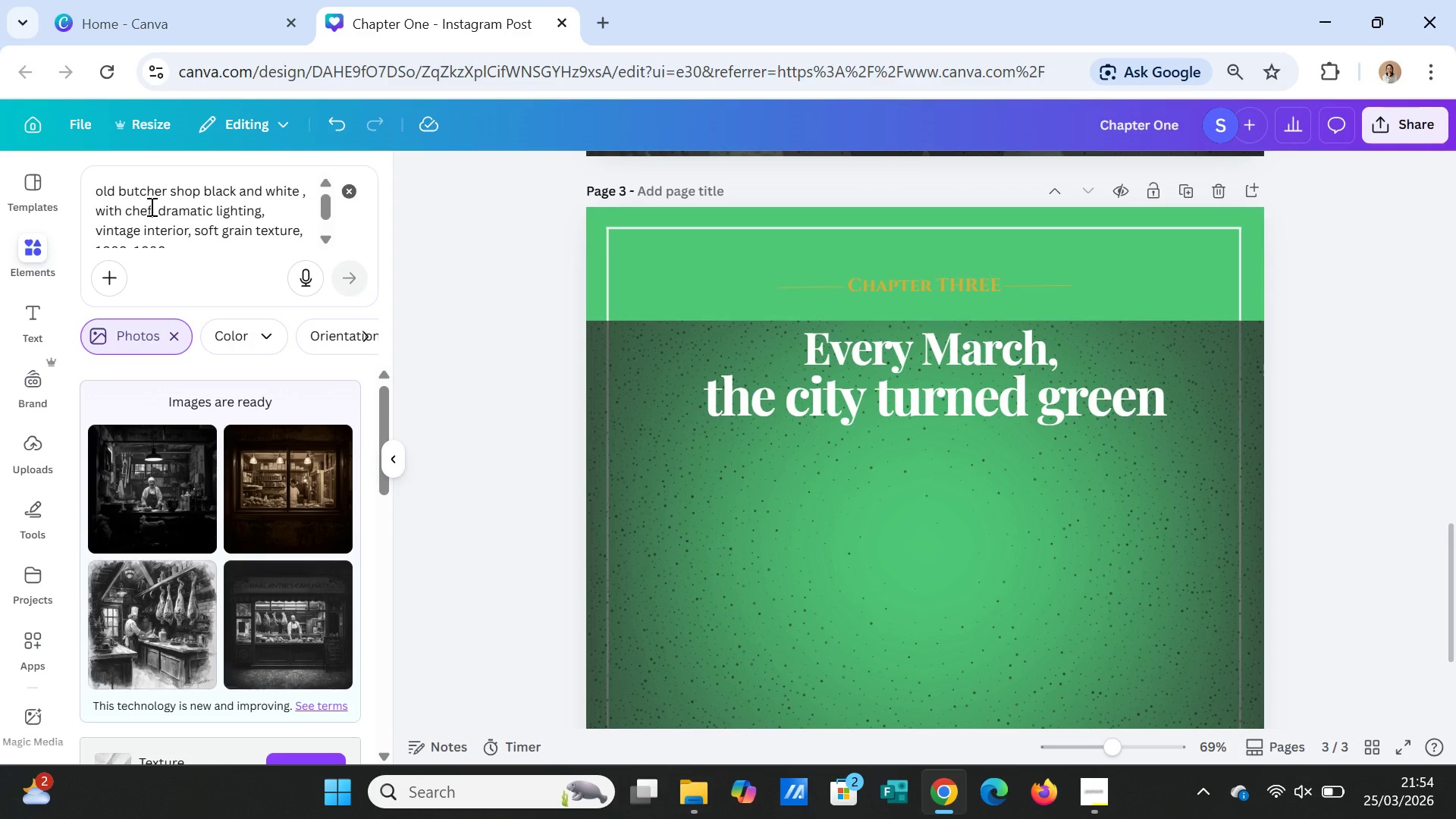 
wait(5.3)
 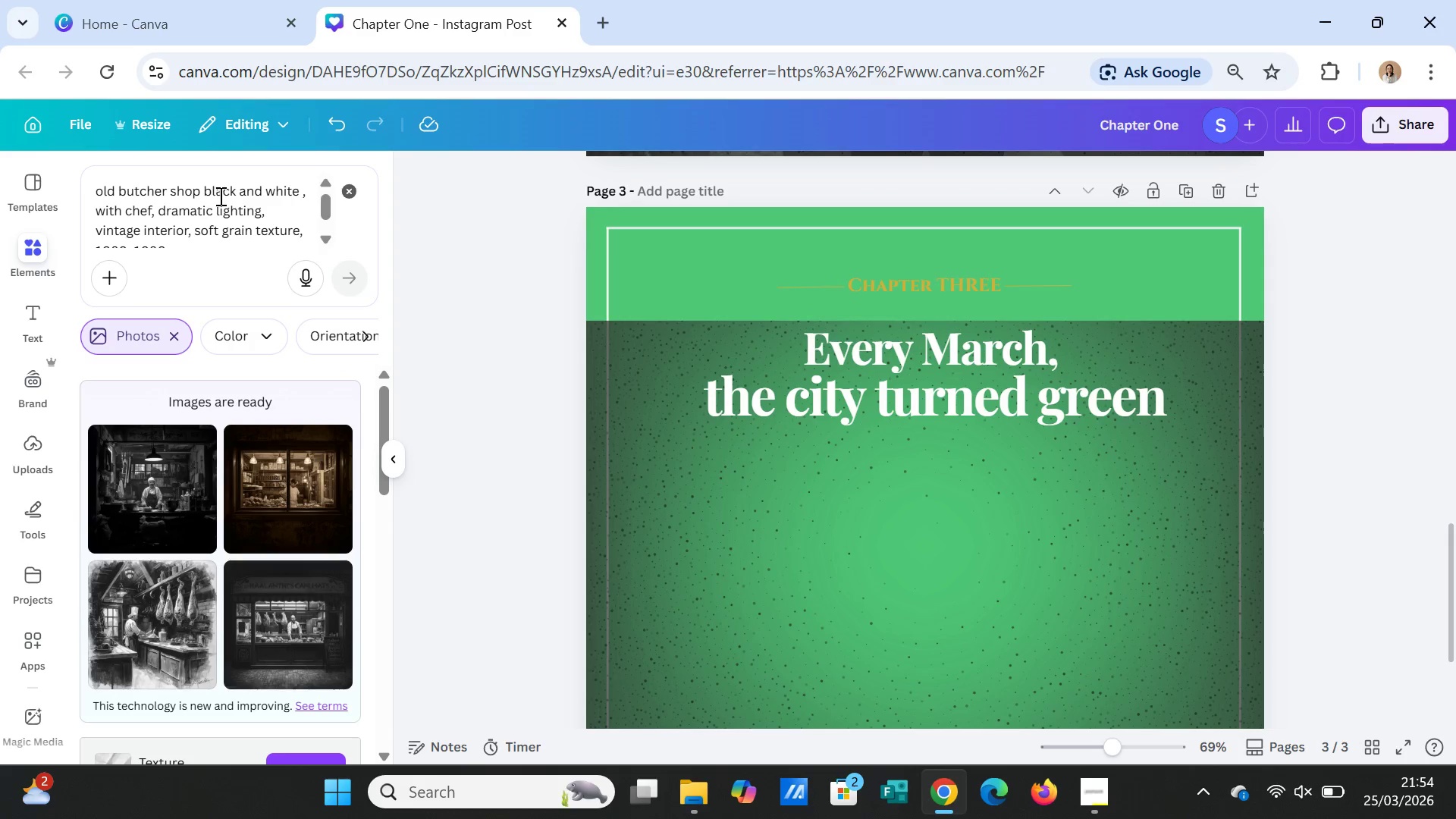 
scroll: coordinate [187, 210], scroll_direction: down, amount: 1.0
 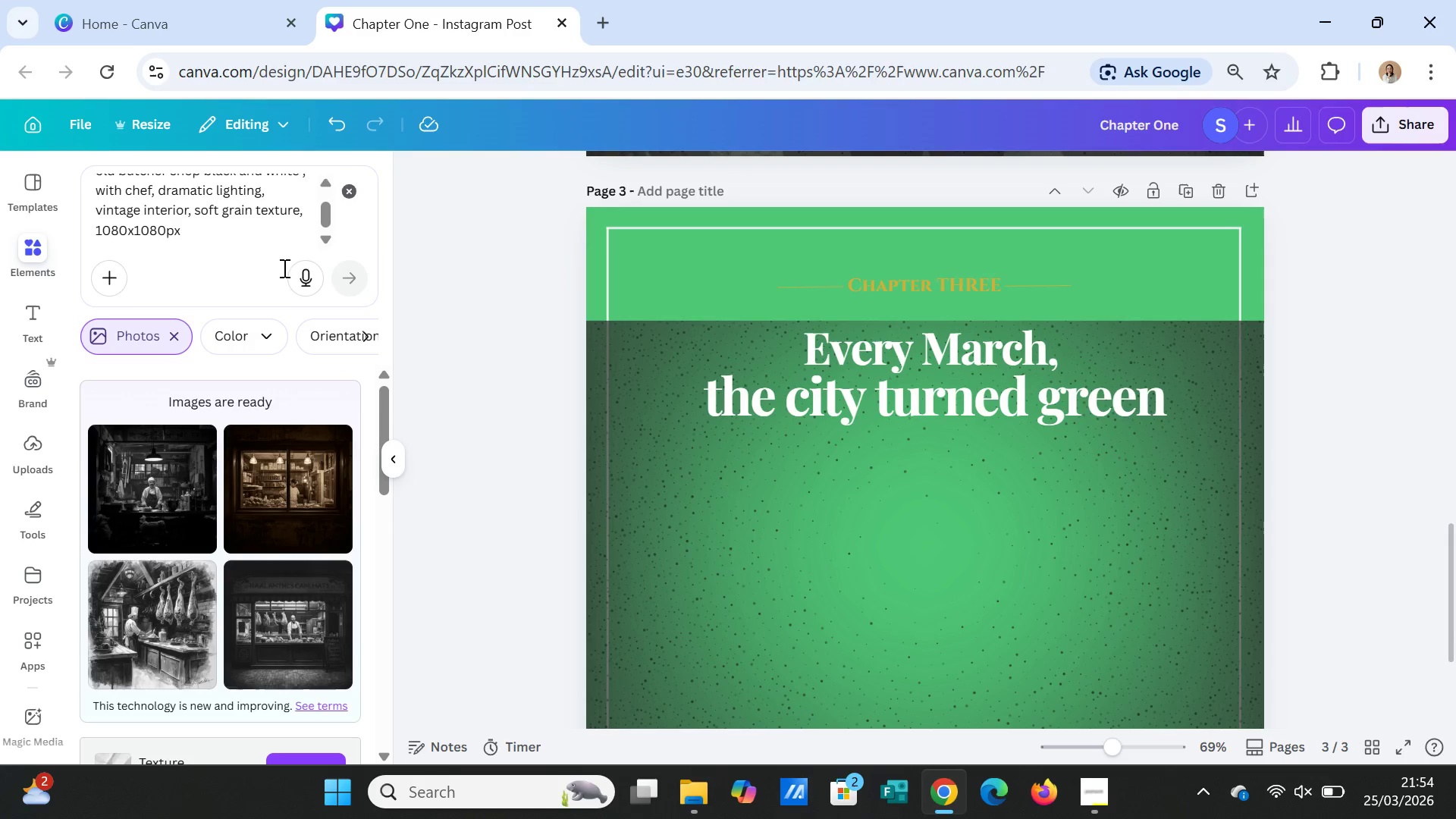 
left_click([221, 235])
 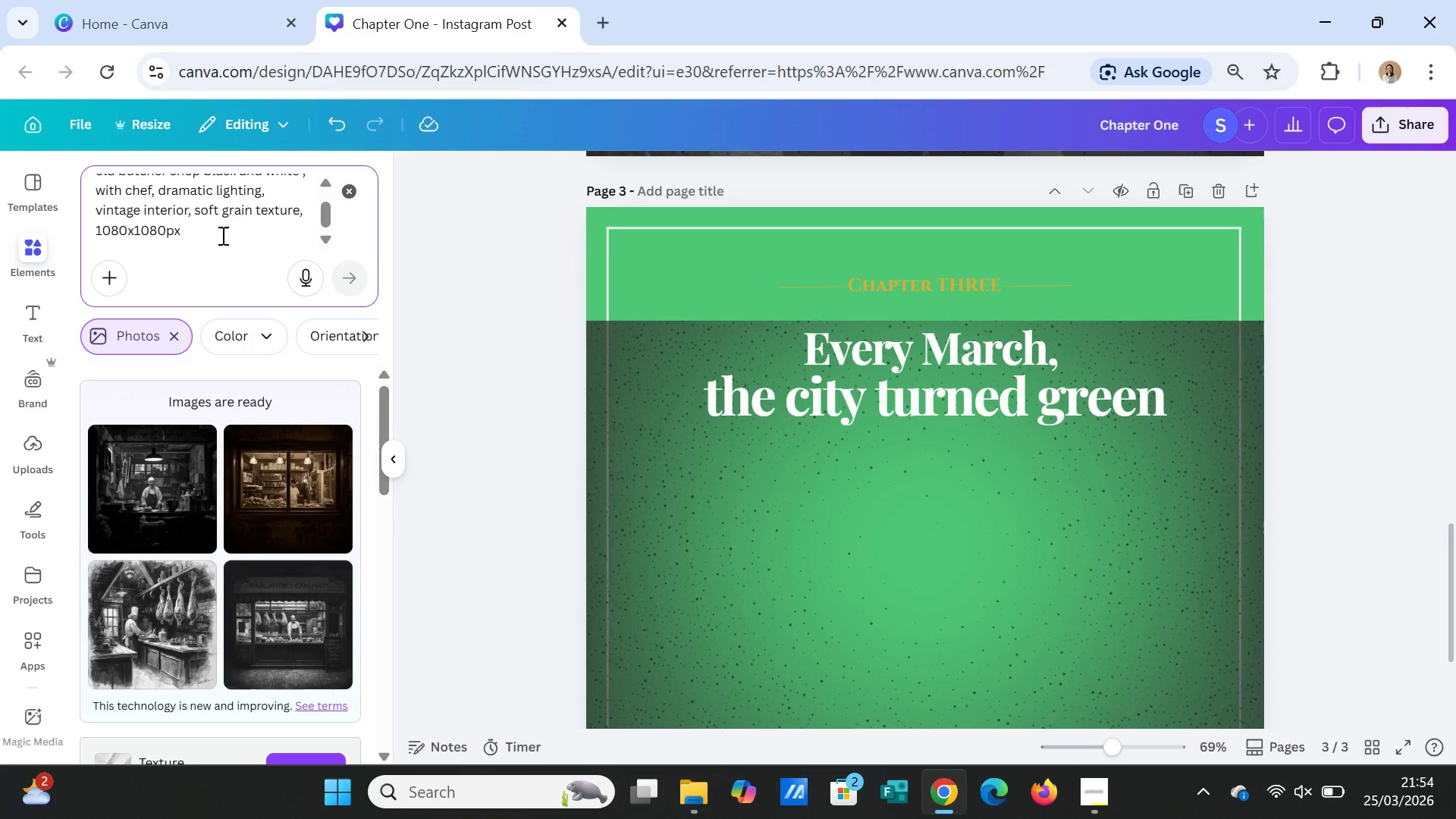 
key(Period)
 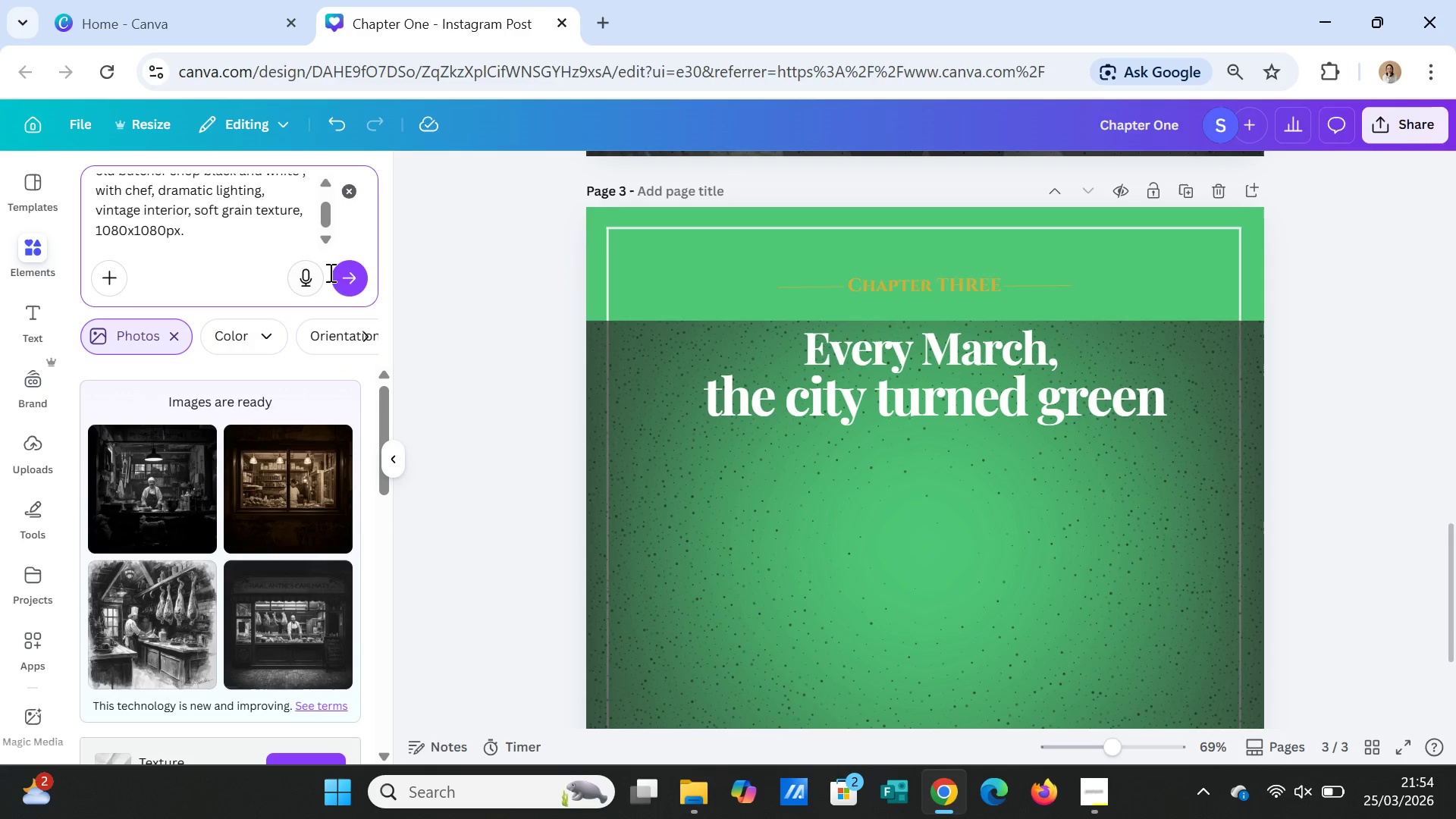 
left_click([340, 280])
 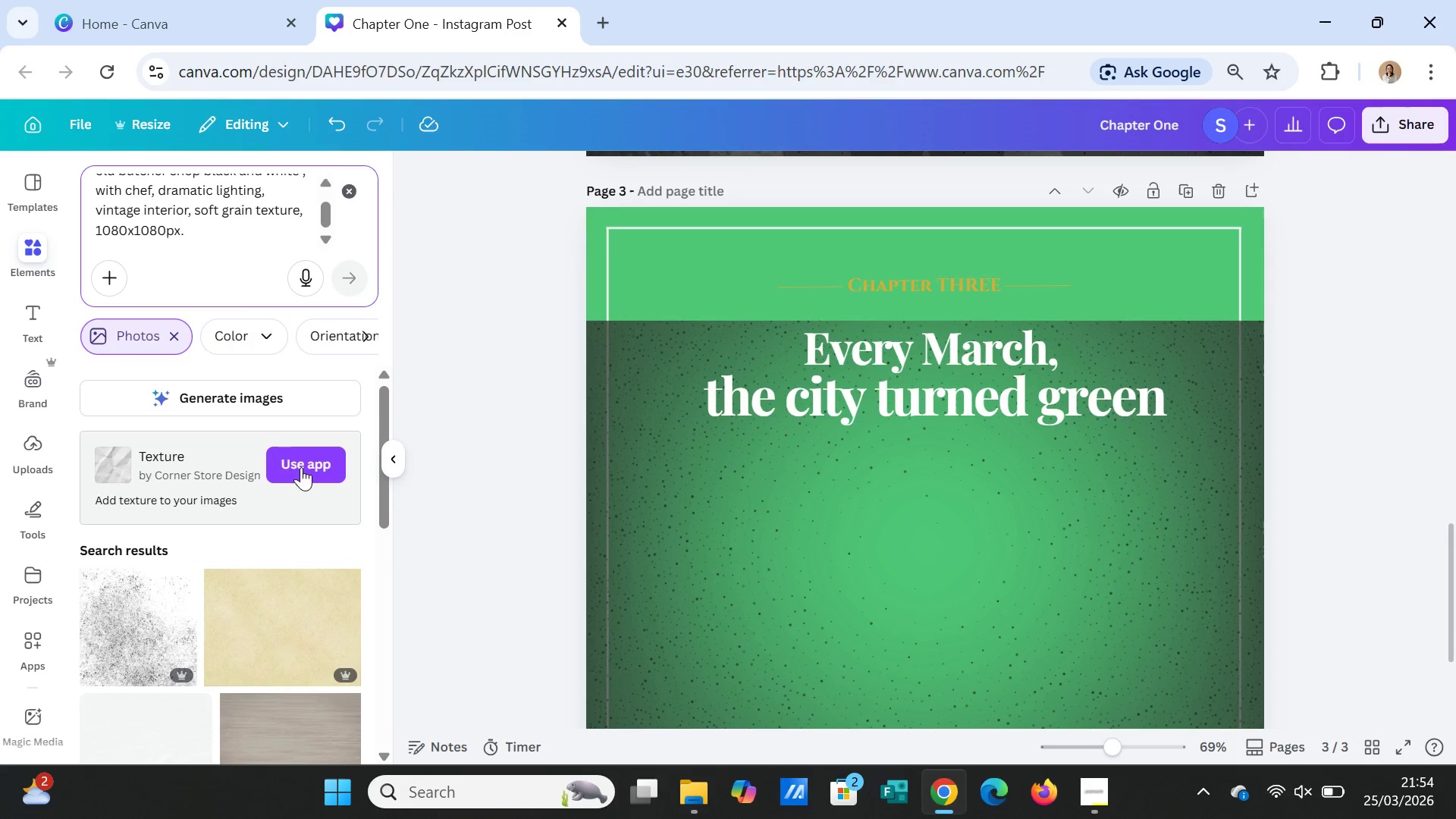 
left_click([278, 393])
 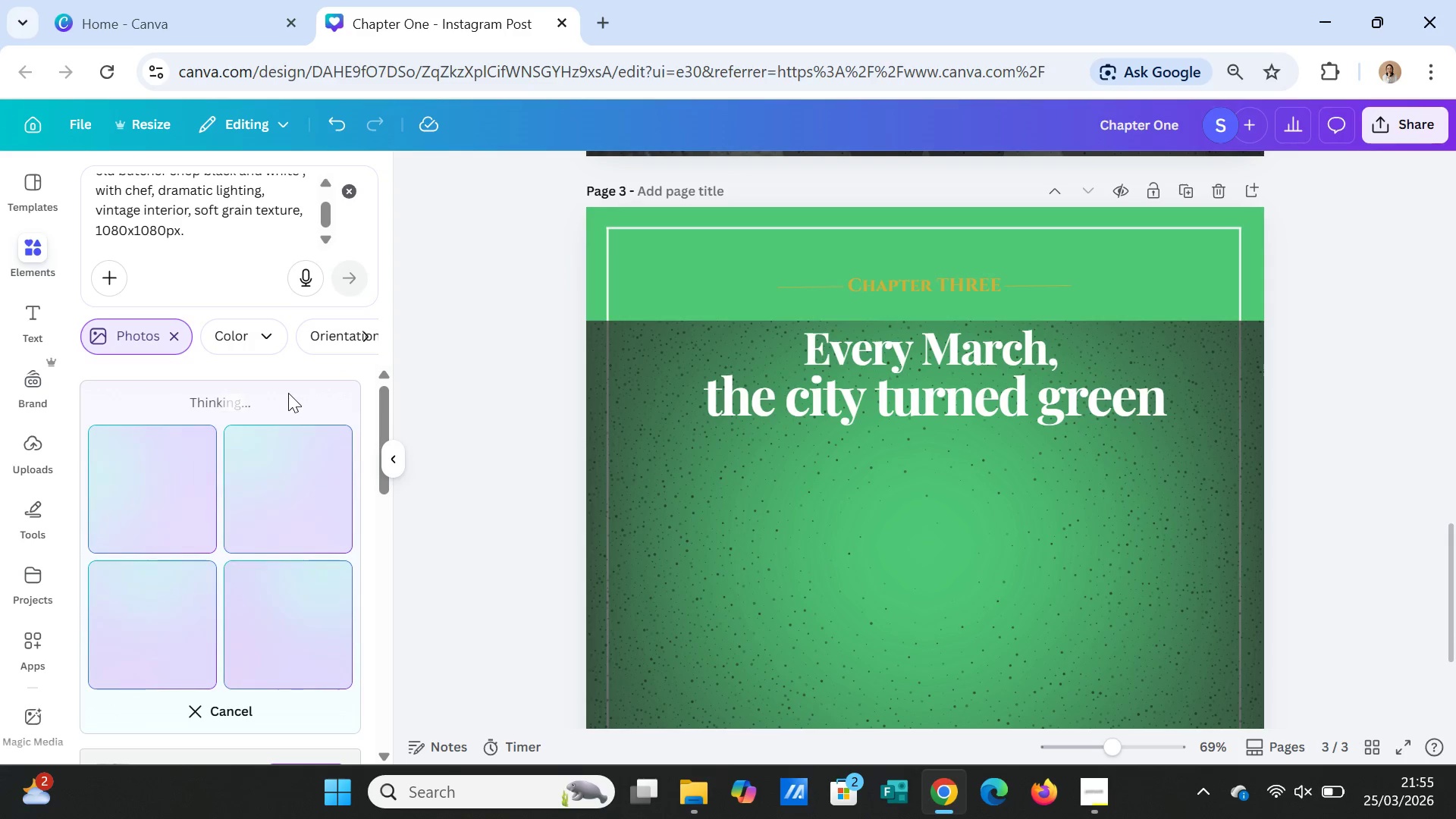 
wait(13.05)
 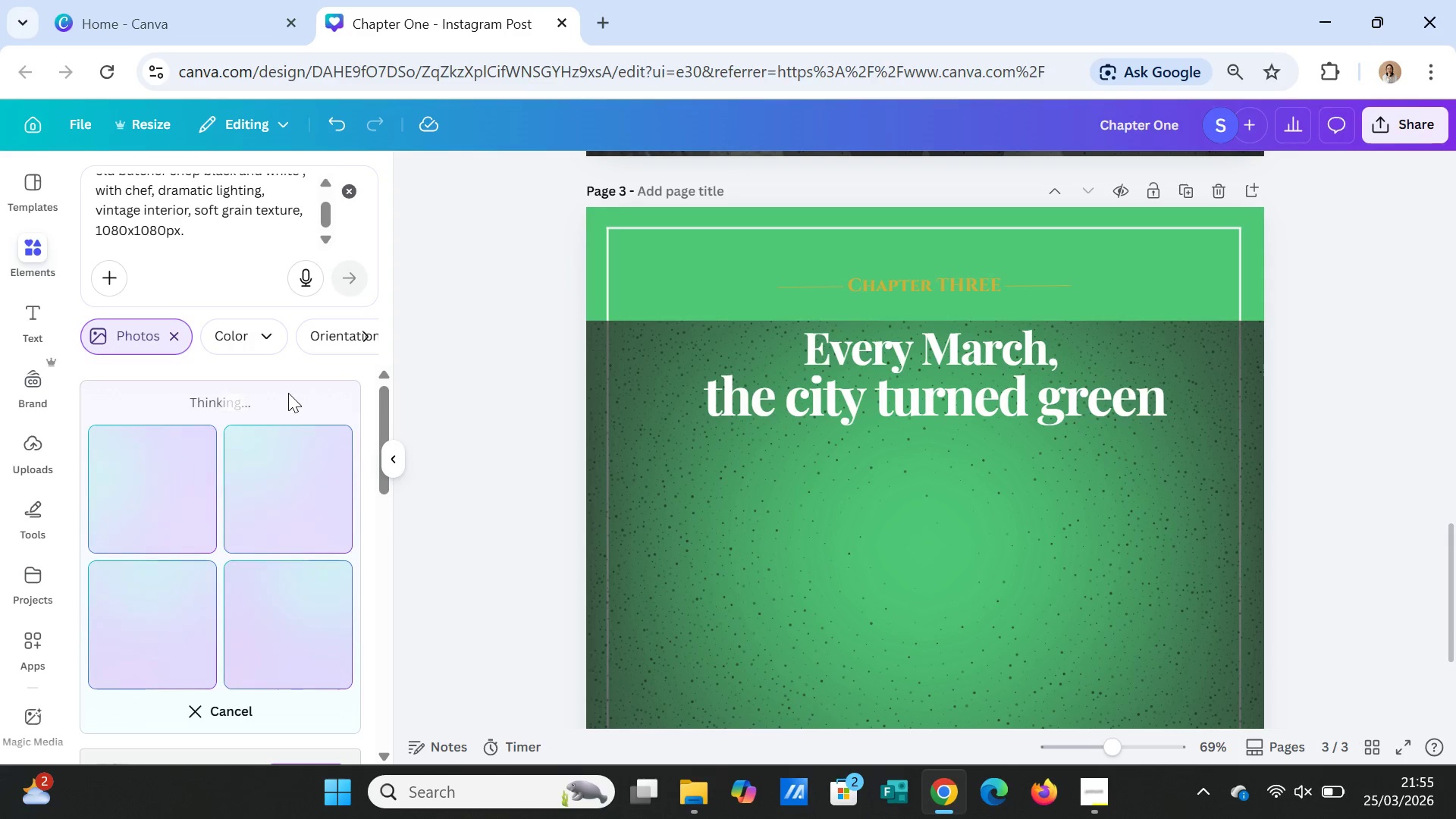 
scroll: coordinate [1382, 468], scroll_direction: up, amount: 6.0
 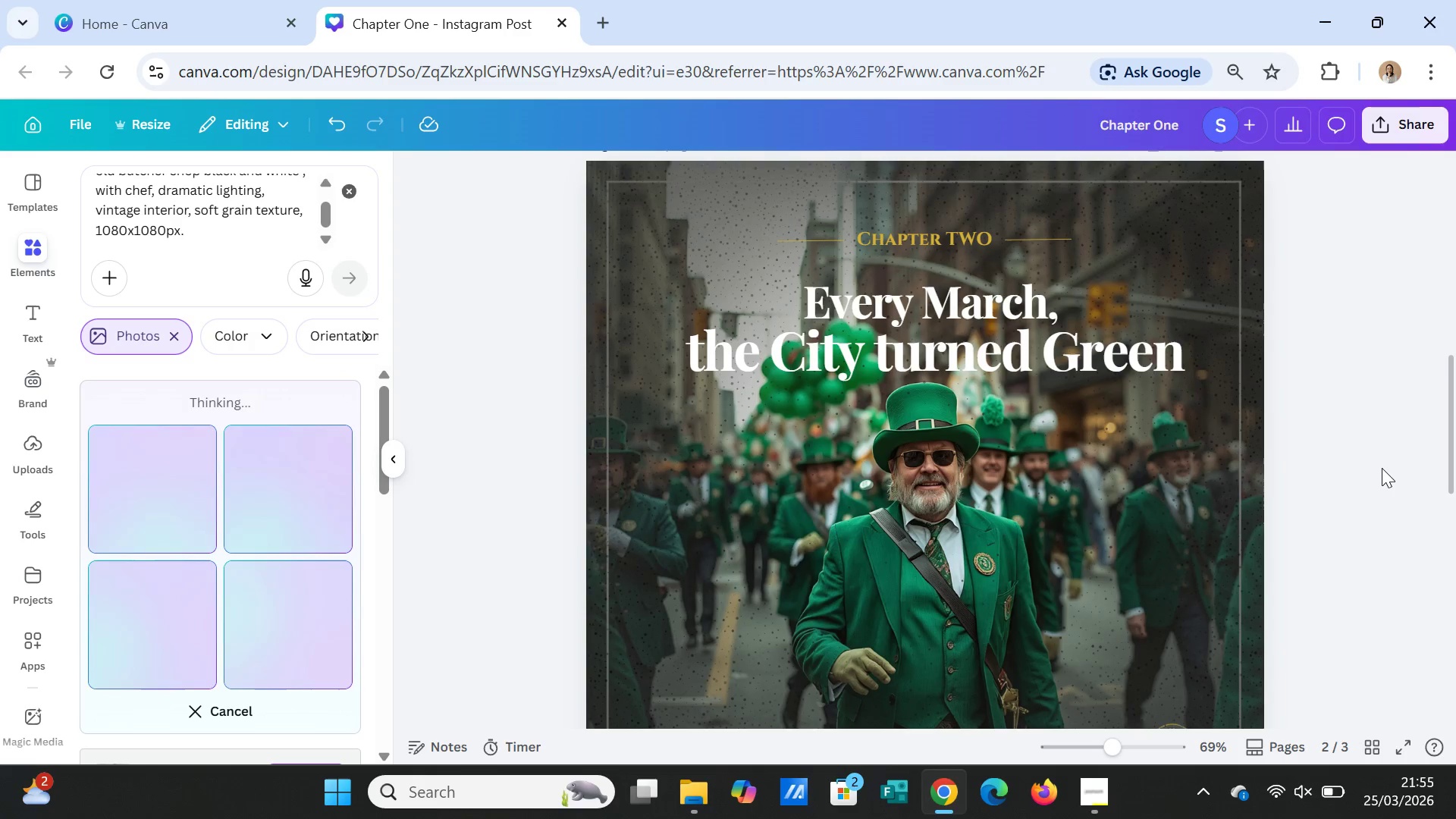 
scroll: coordinate [1383, 468], scroll_direction: down, amount: 4.0
 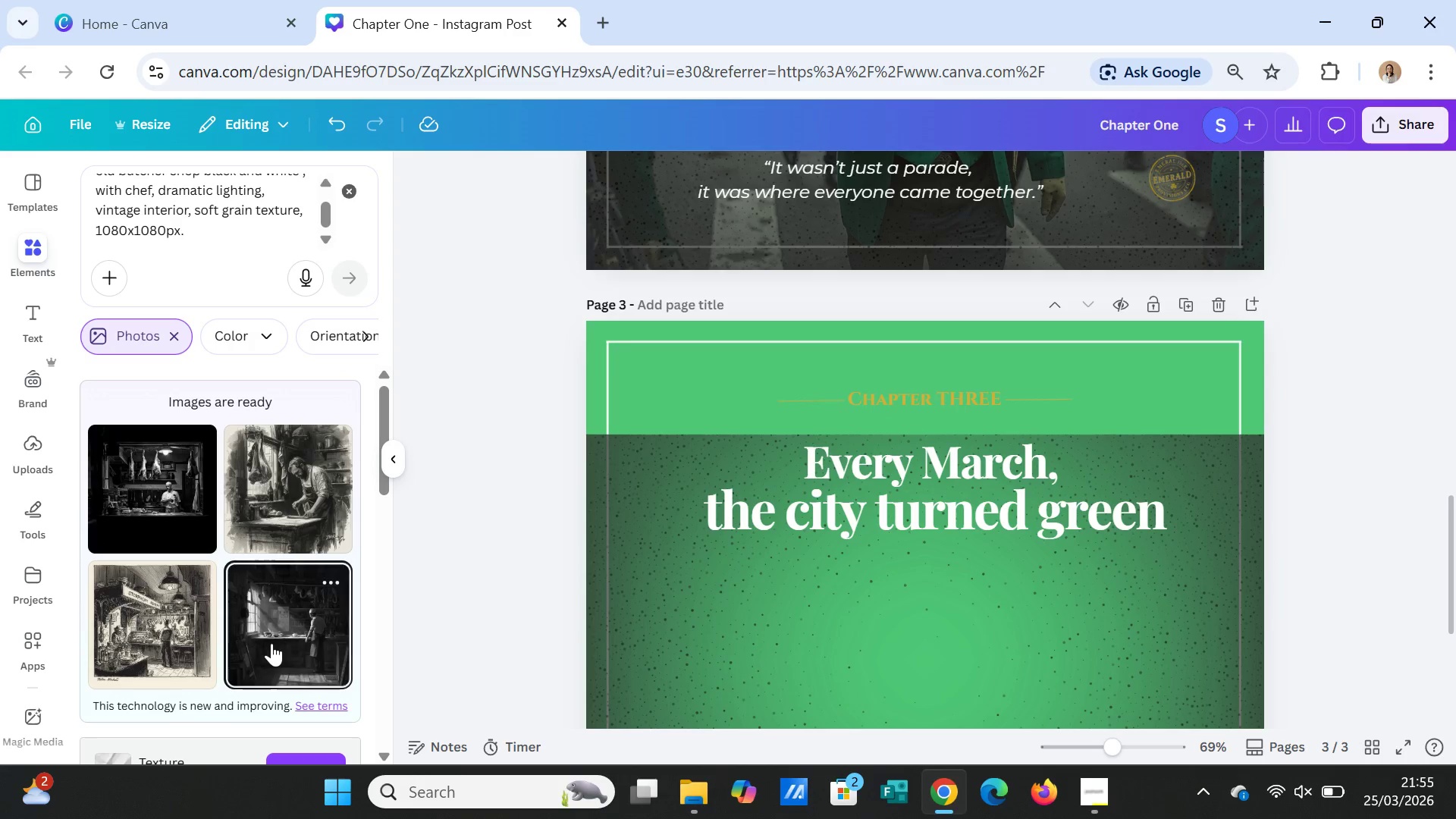 
wait(5.84)
 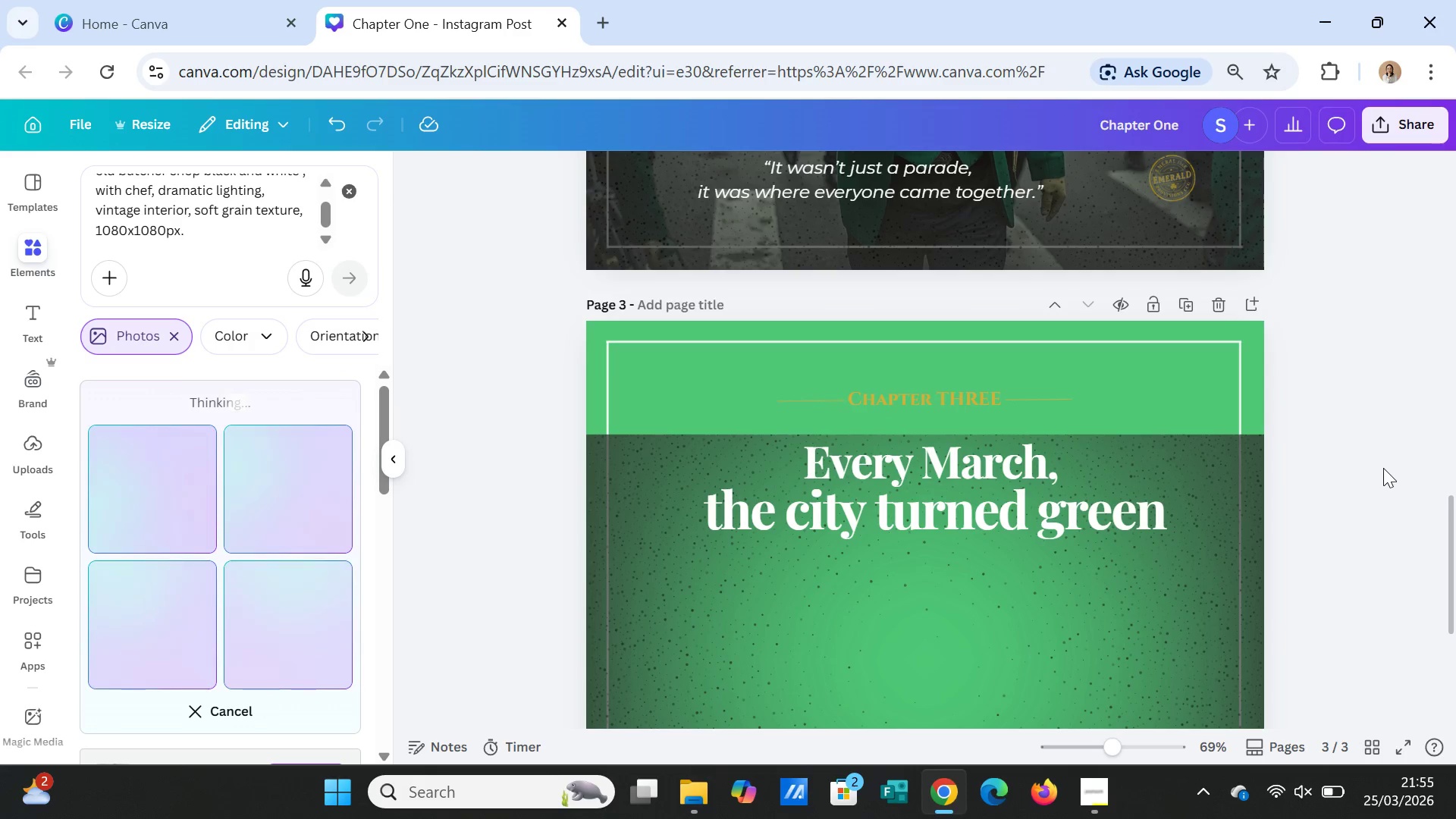 
left_click([268, 522])
 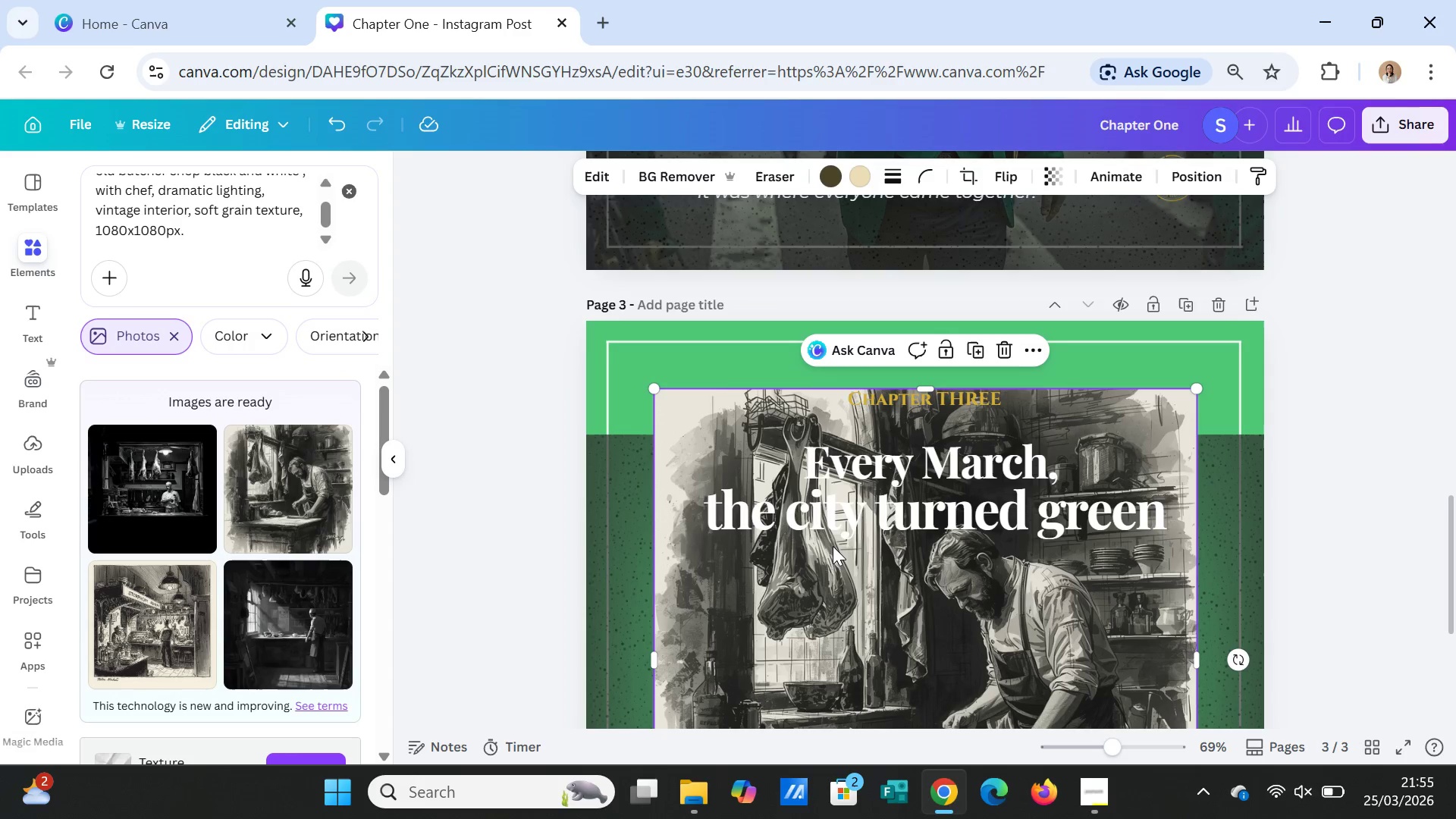 
scroll: coordinate [833, 546], scroll_direction: down, amount: 2.0
 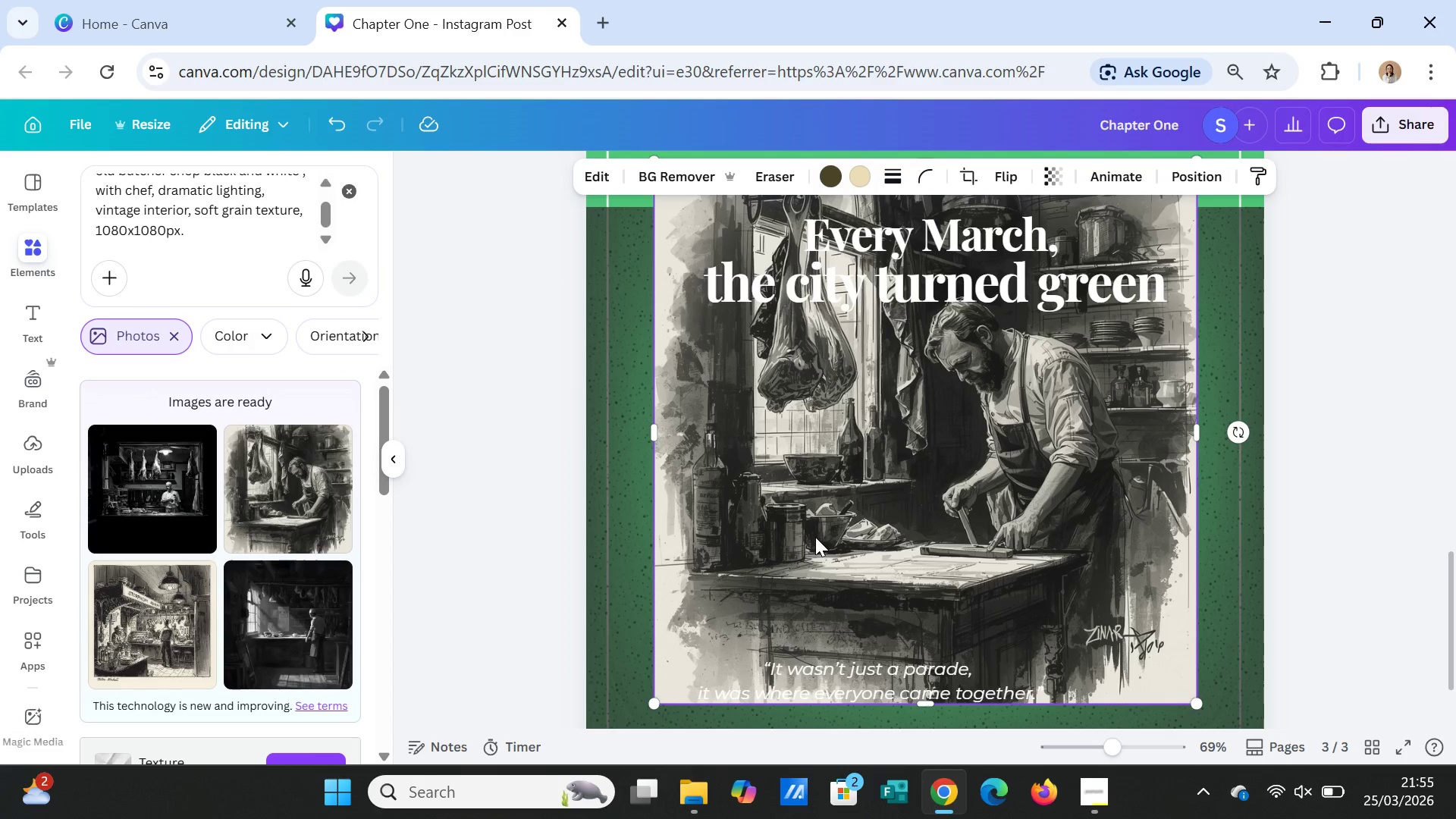 
key(Delete)
 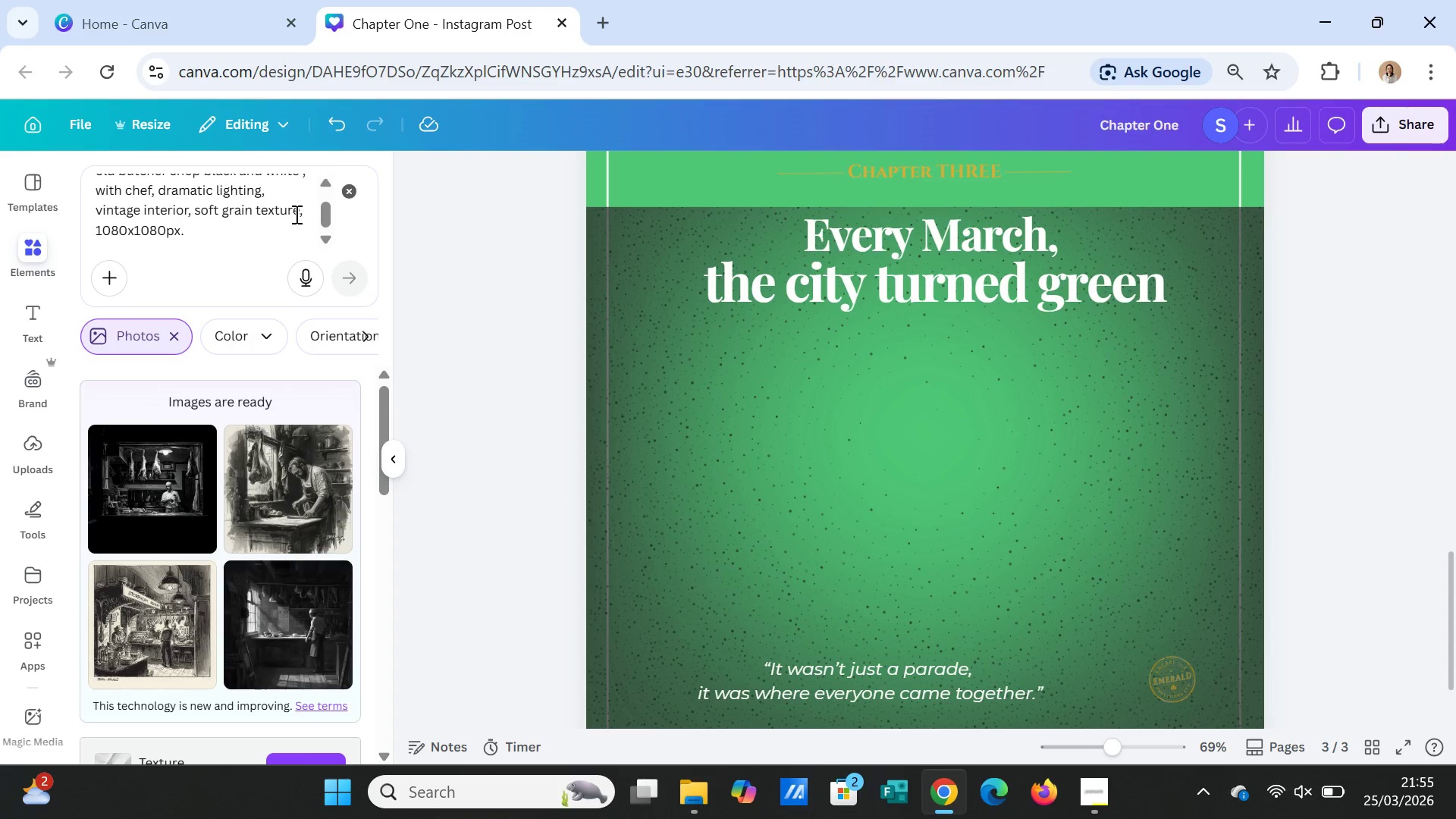 
left_click([304, 210])
 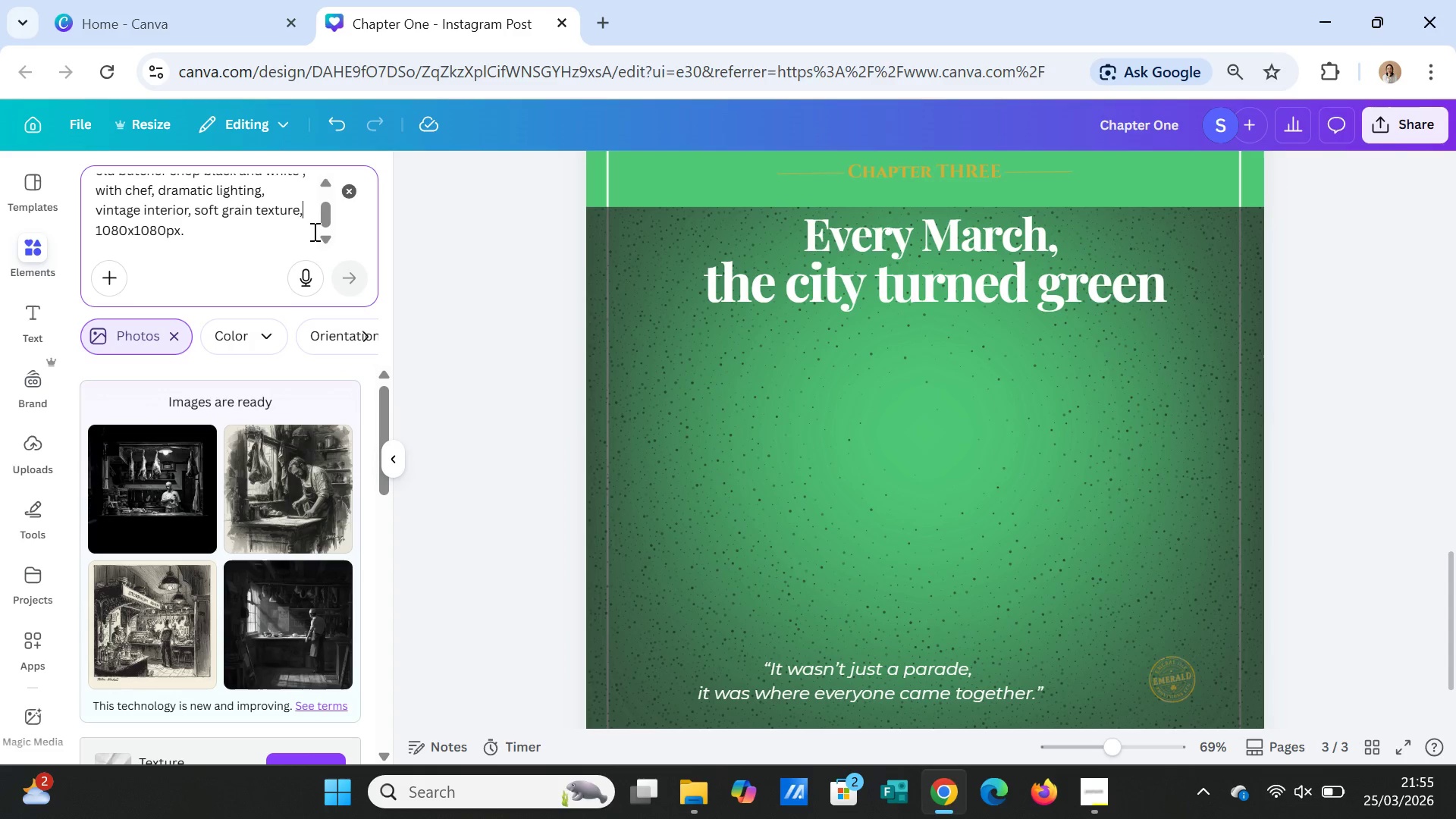 
type( realistic,)
 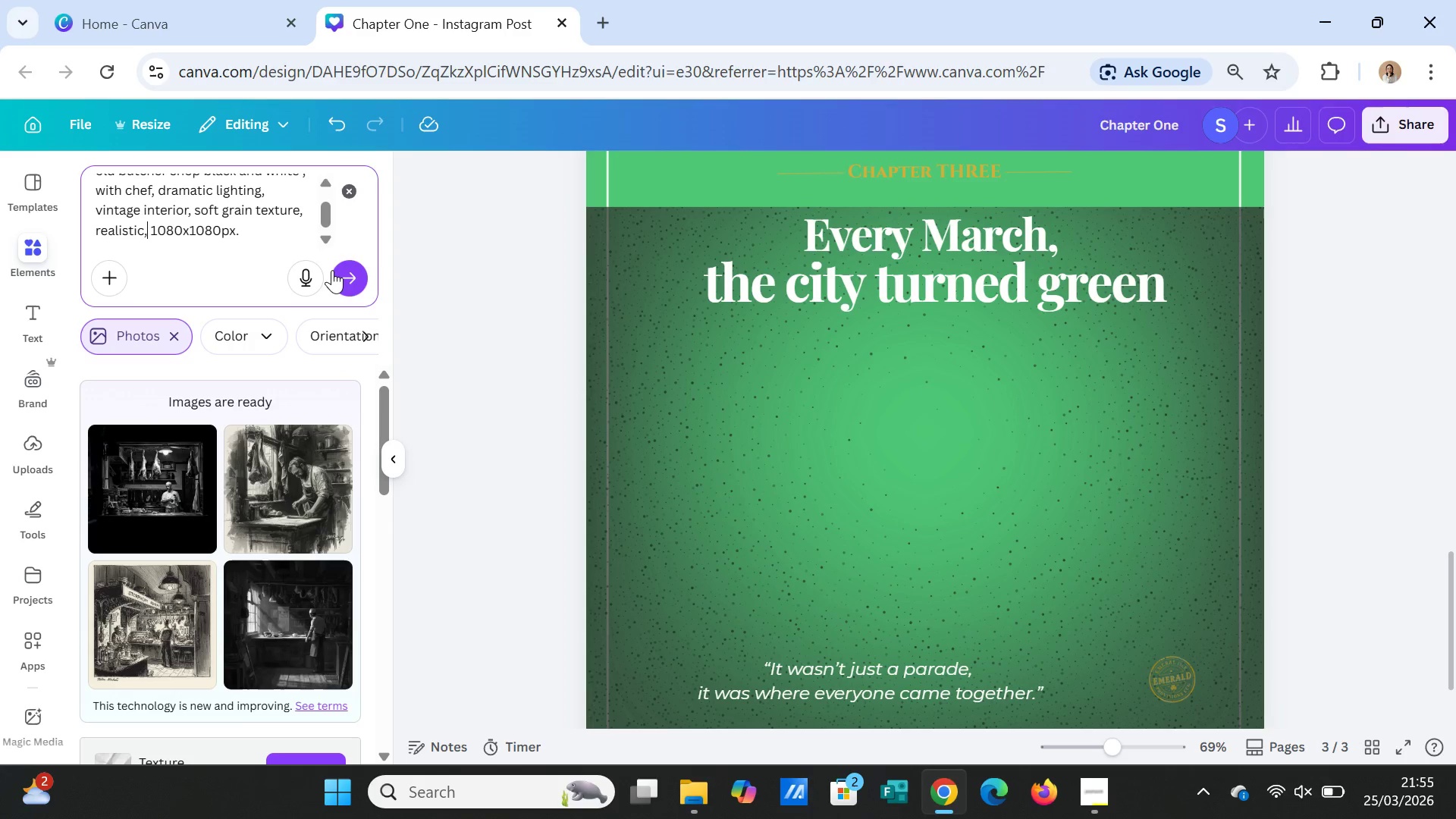 
left_click([342, 274])
 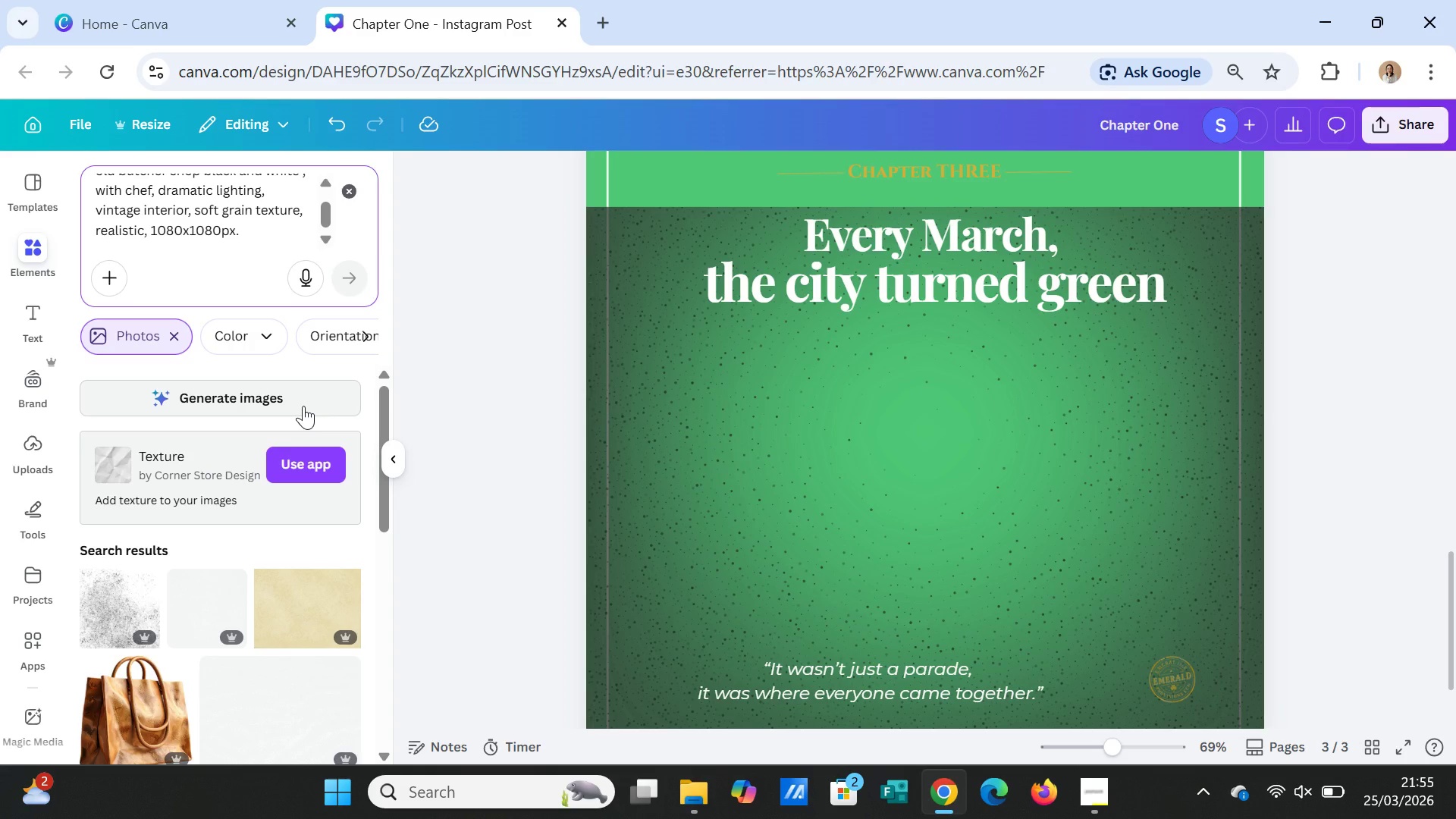 
left_click([303, 406])
 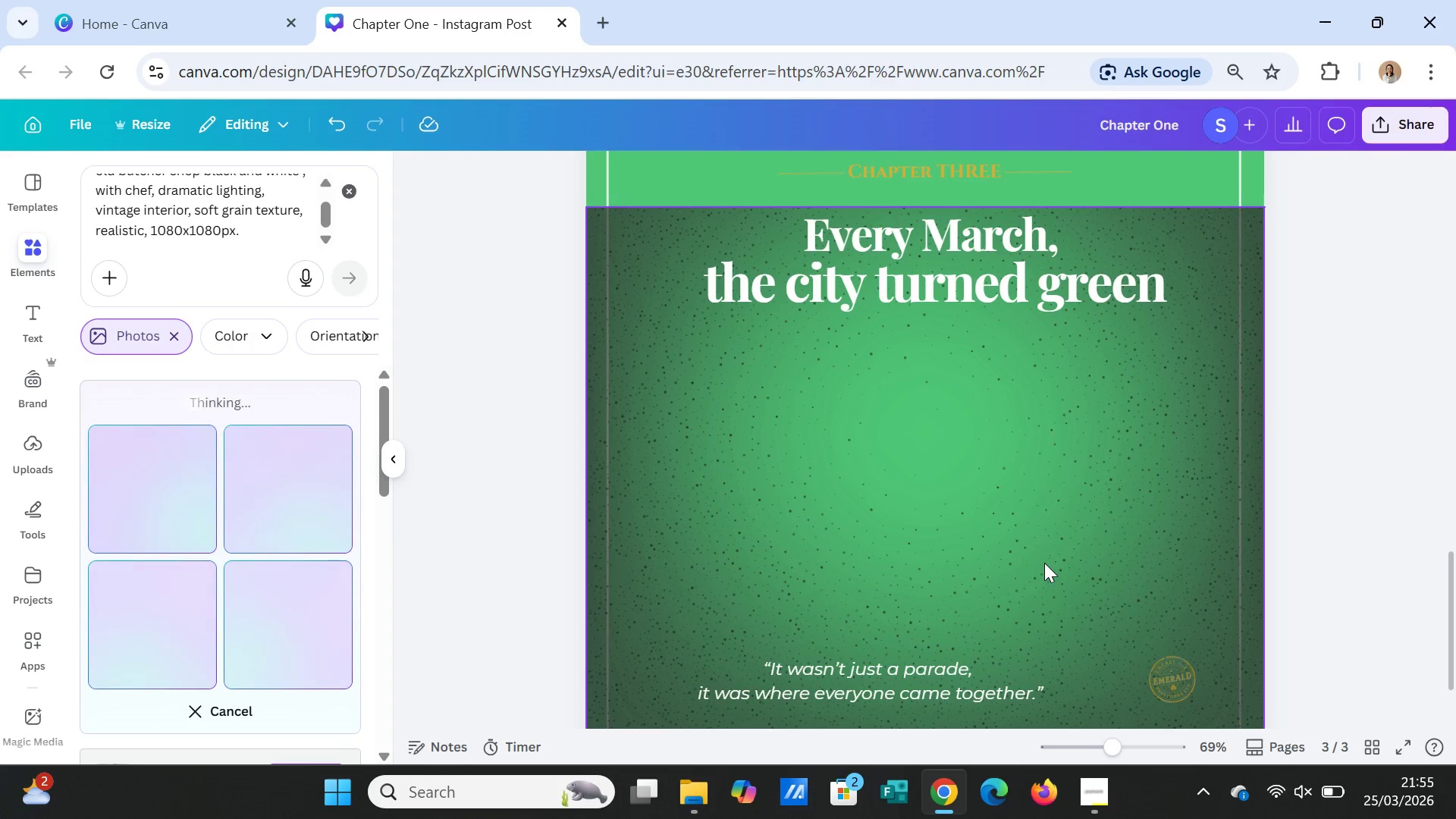 
left_click([1103, 797])